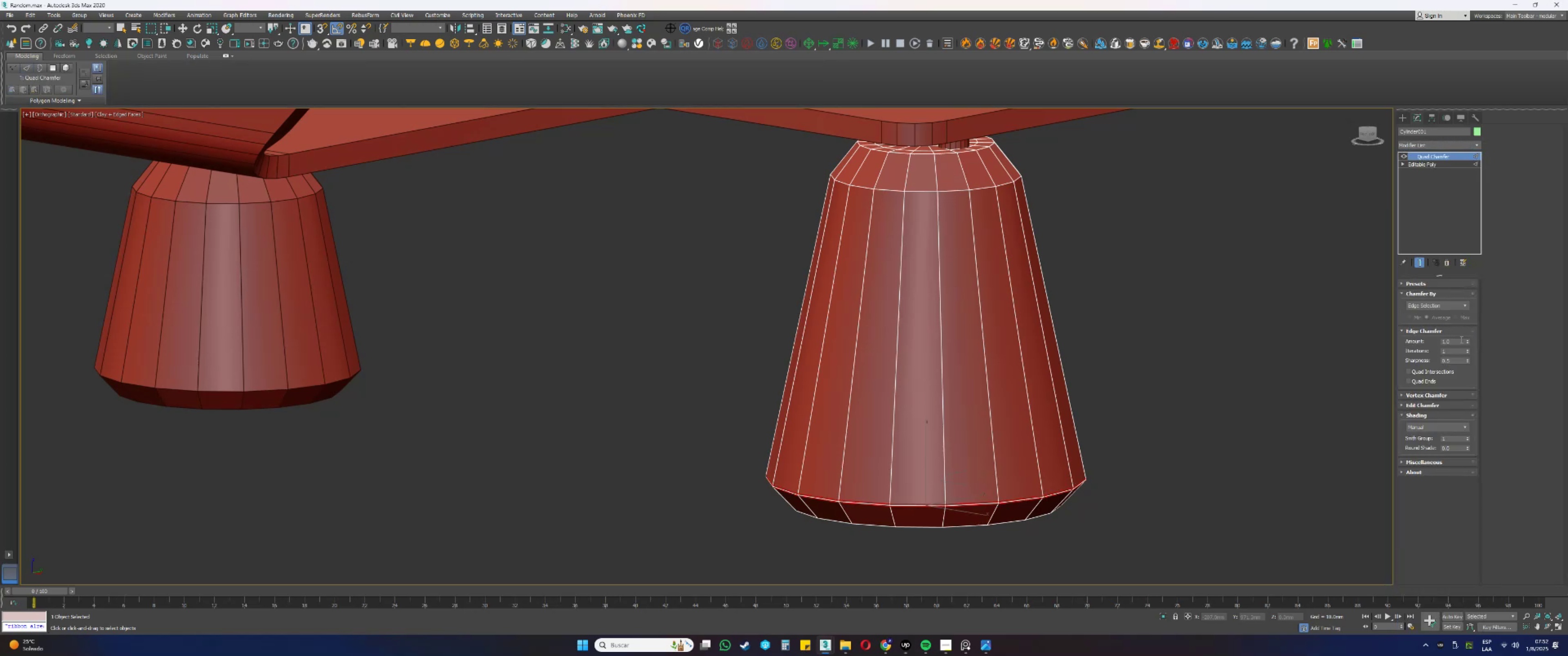 
left_click_drag(start_coordinate=[1457, 341], to_coordinate=[1418, 337])
 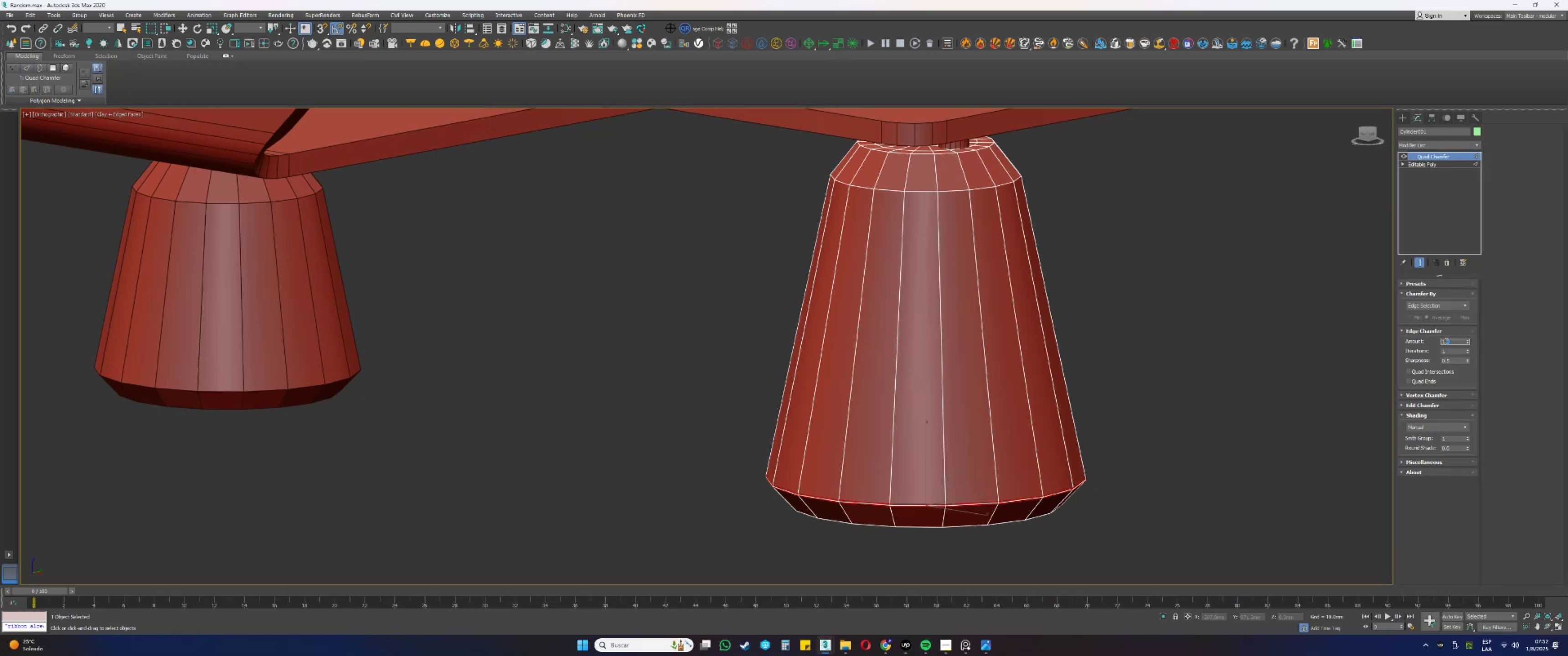 
key(NumpadDecimal)
 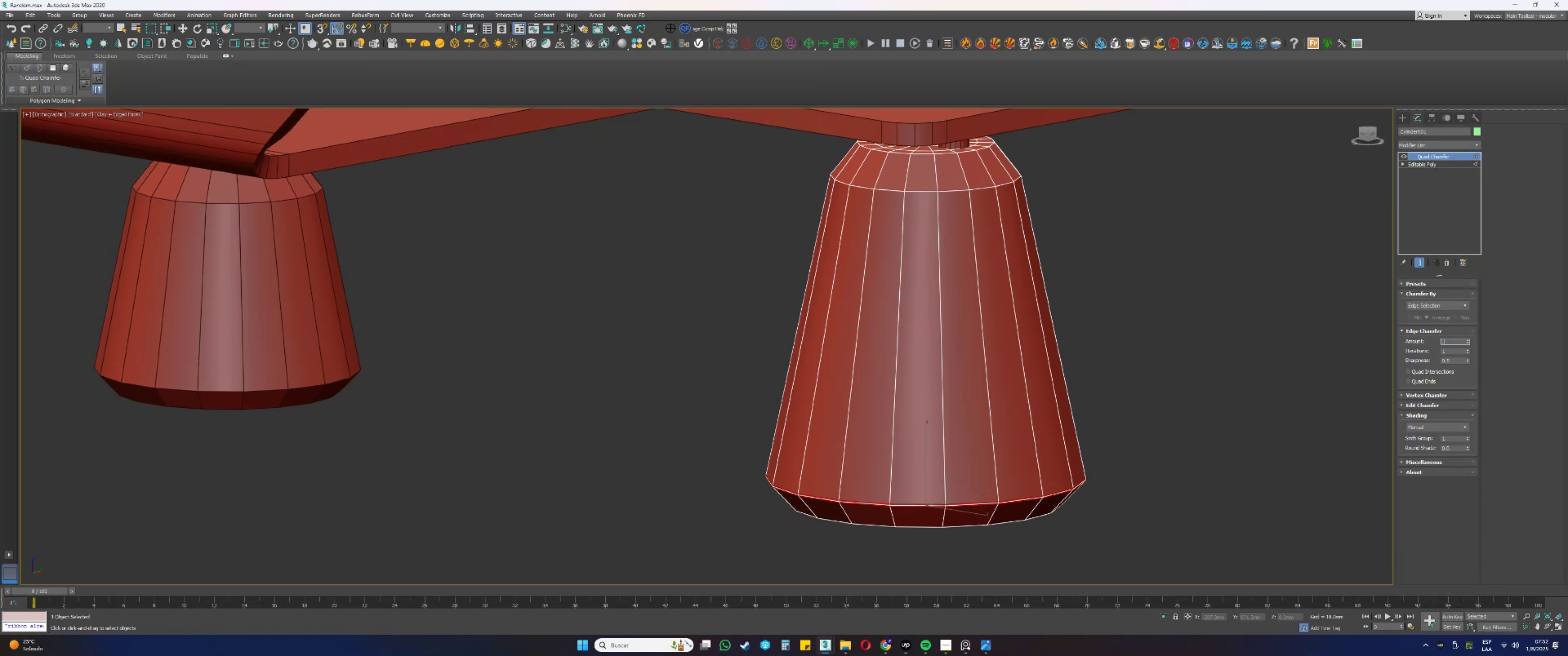 
key(Backspace)
 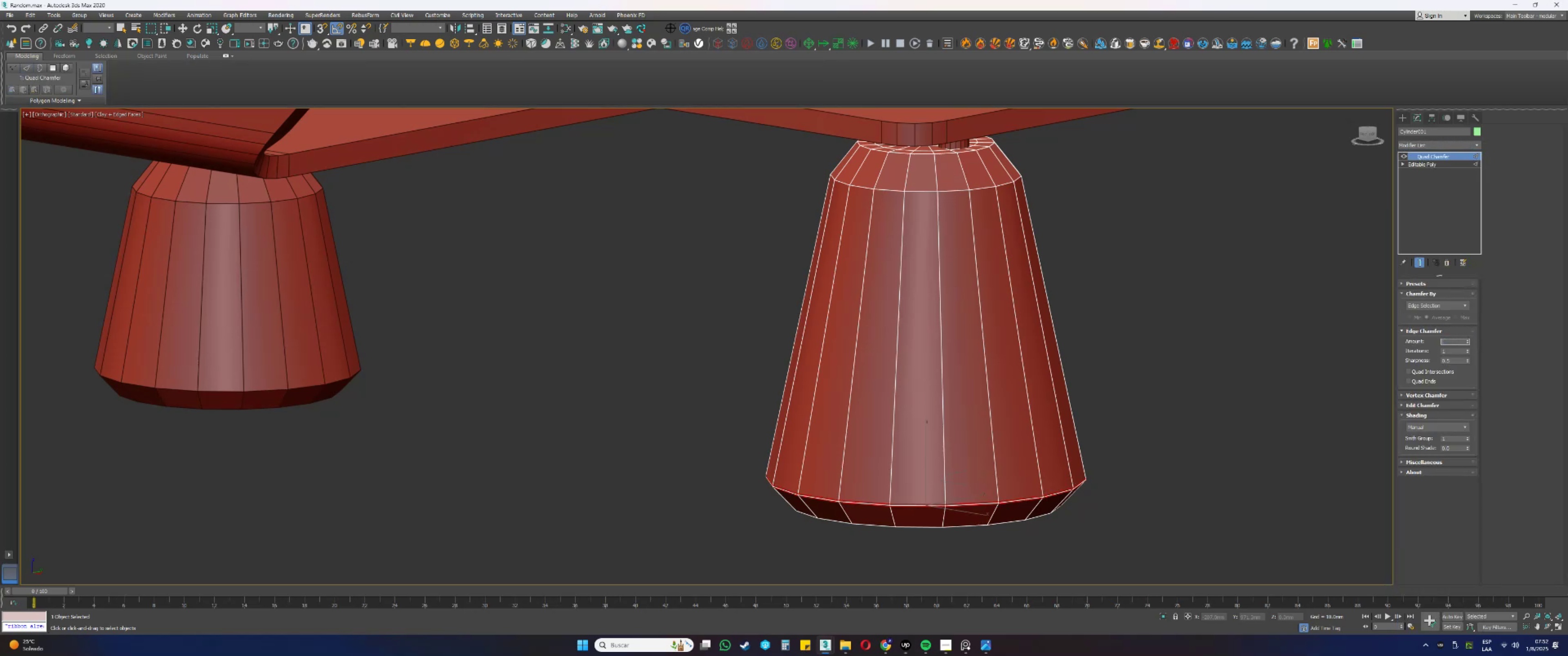 
key(Numpad2)
 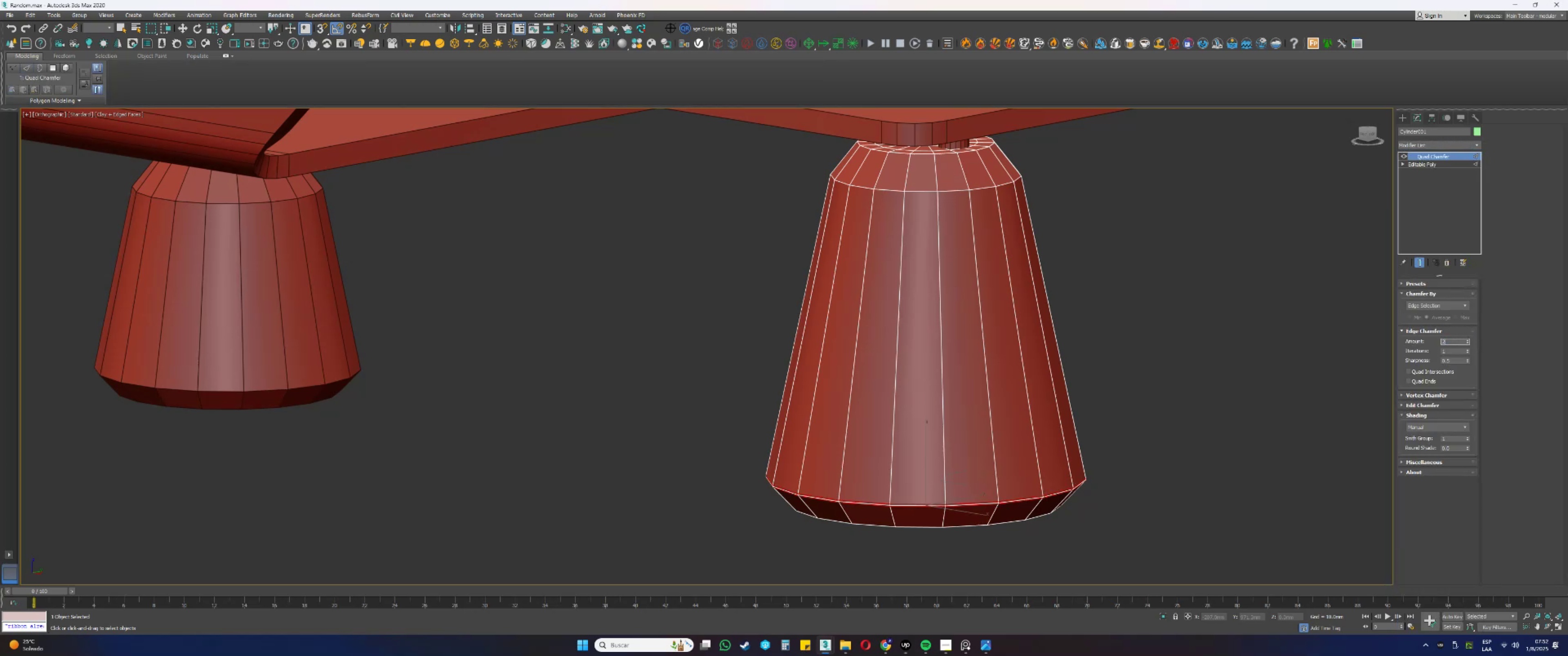 
key(NumpadEnter)
 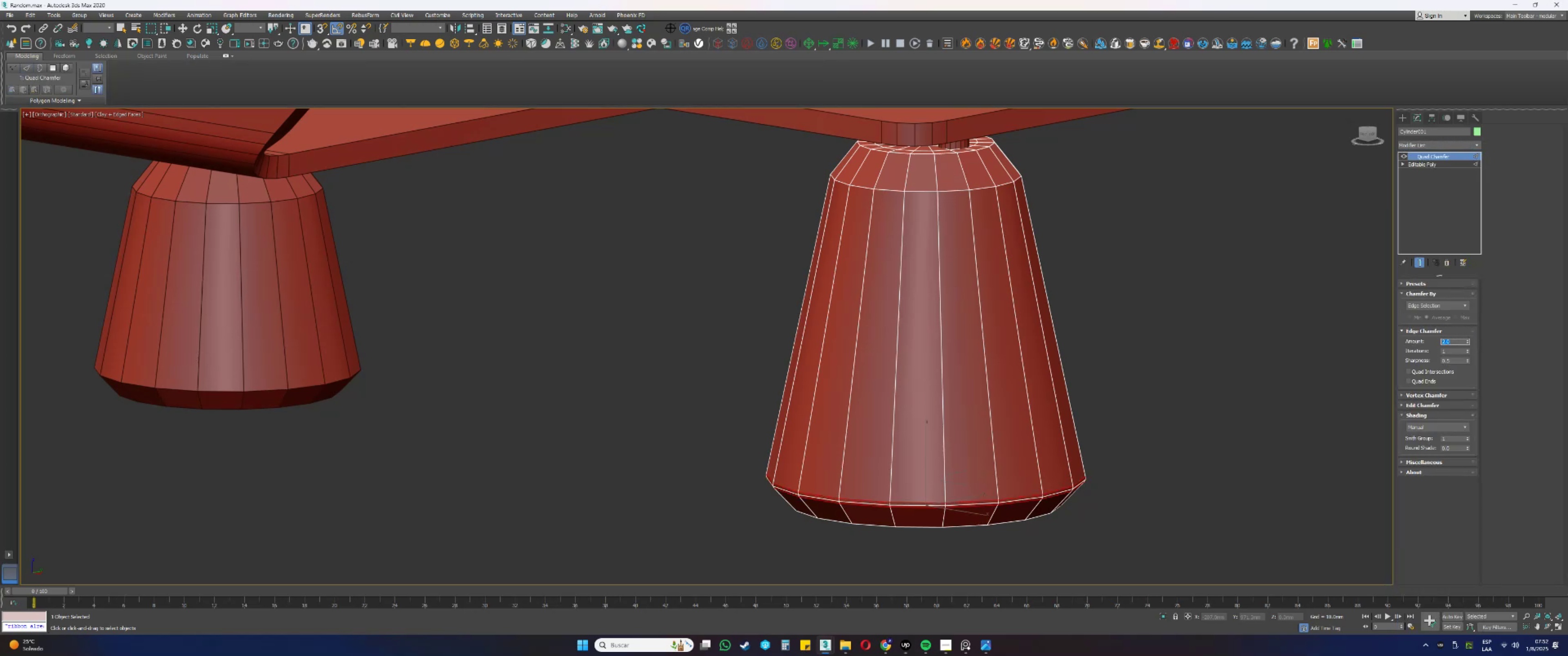 
left_click([330, 375])
 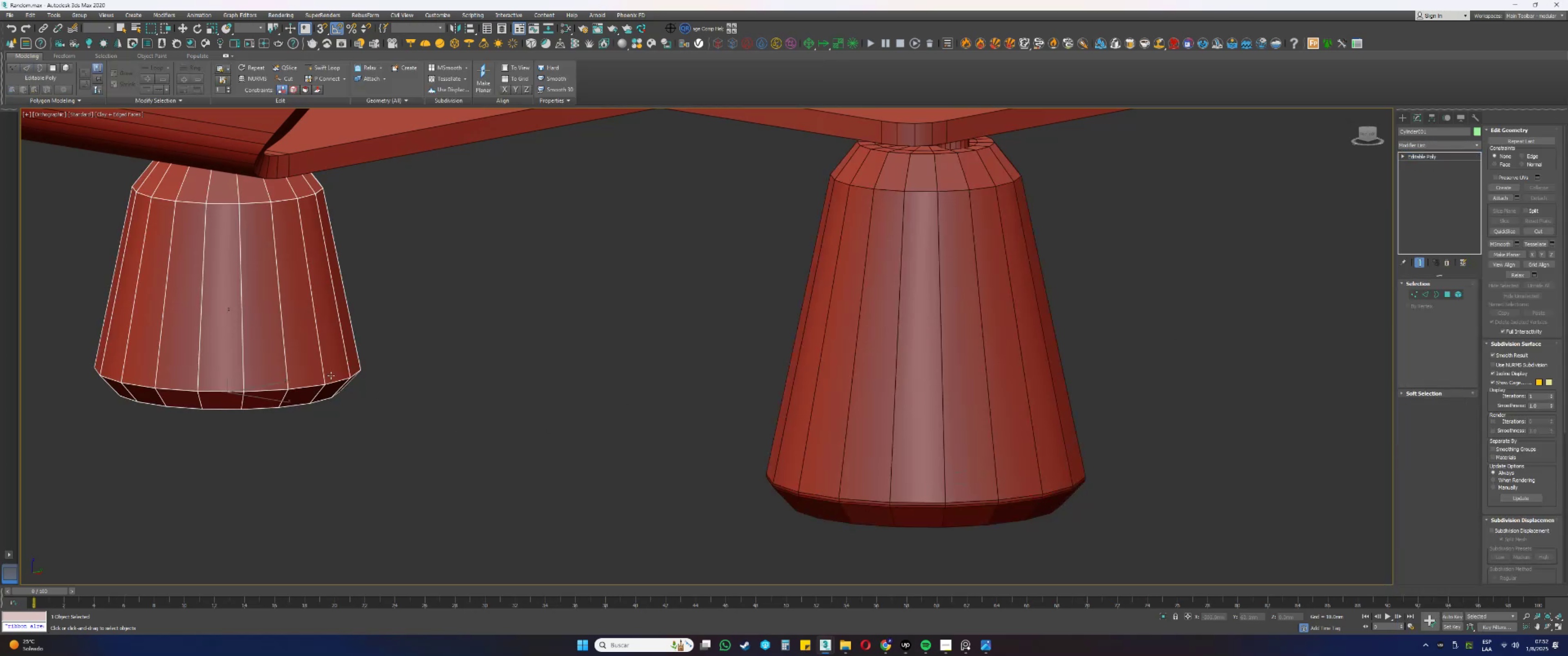 
key(2)
 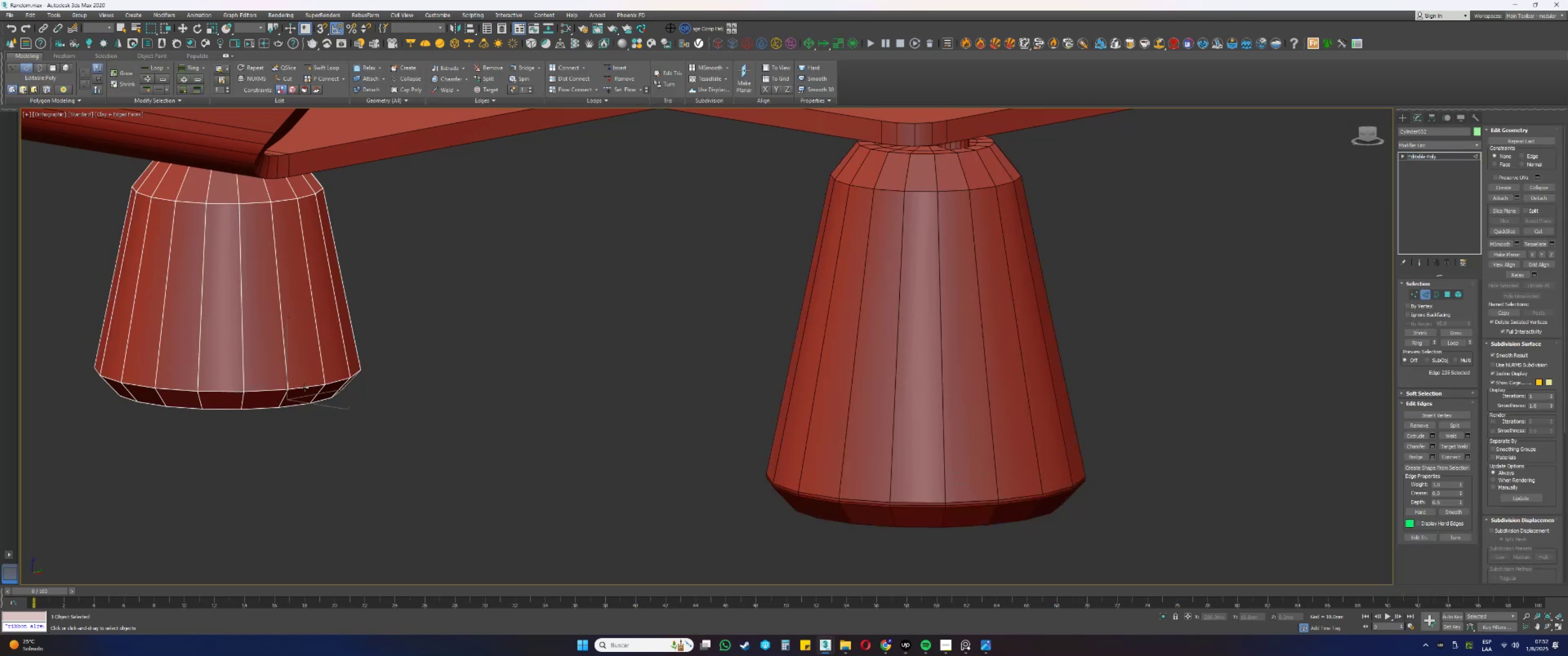 
double_click([303, 388])
 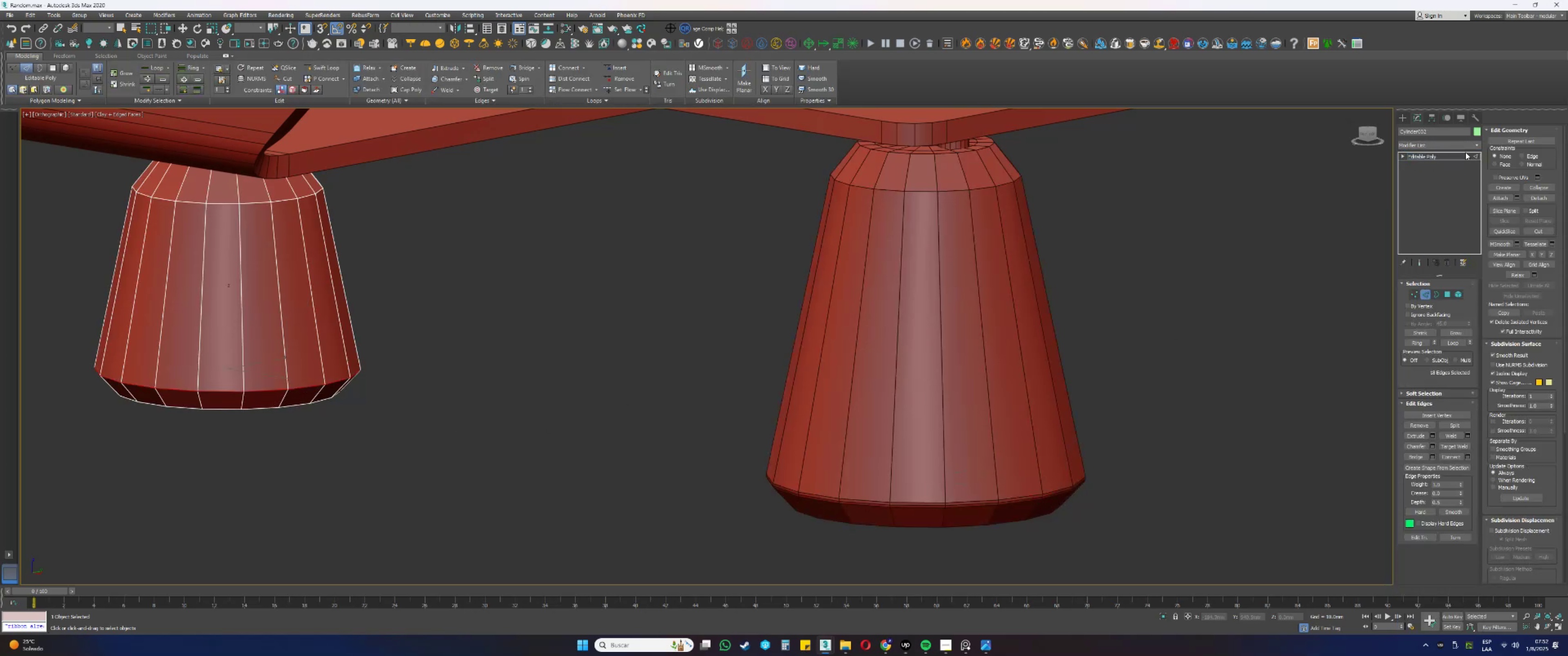 
double_click([1433, 148])
 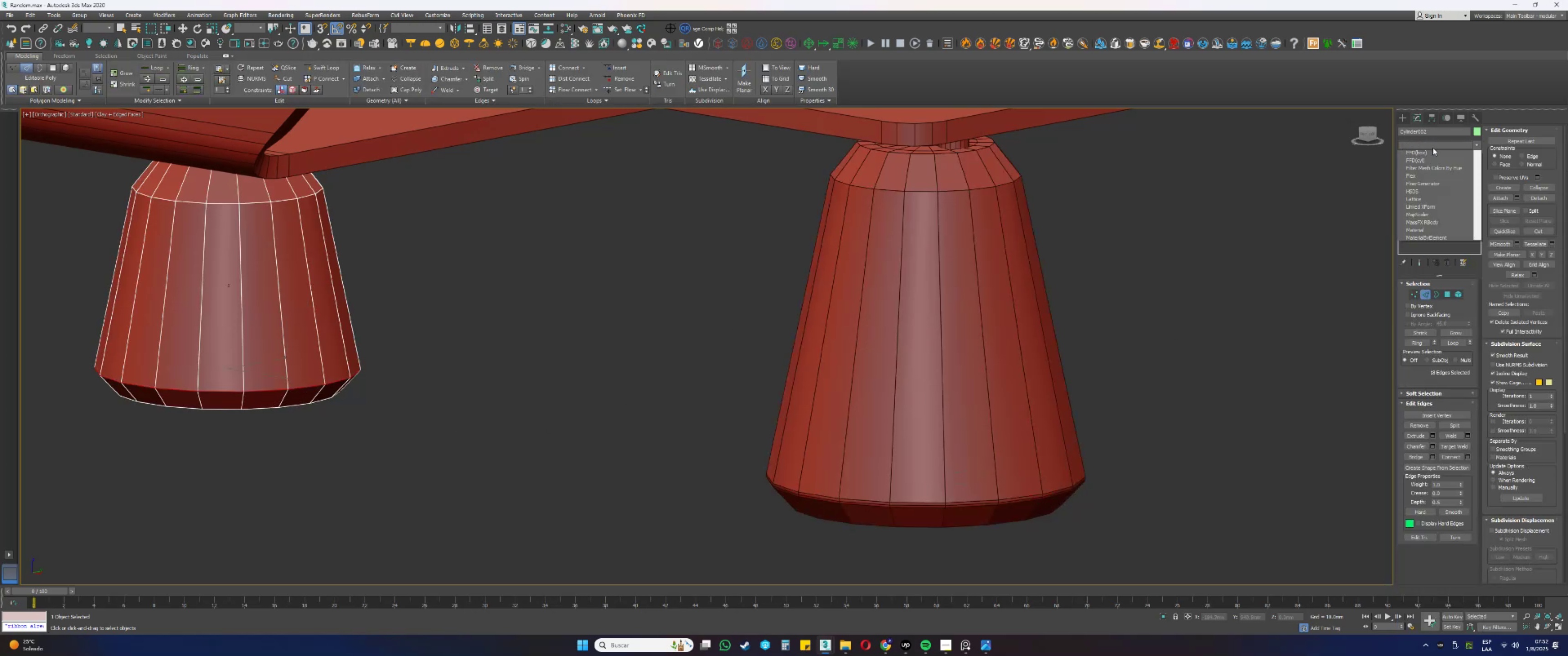 
key(Q)
 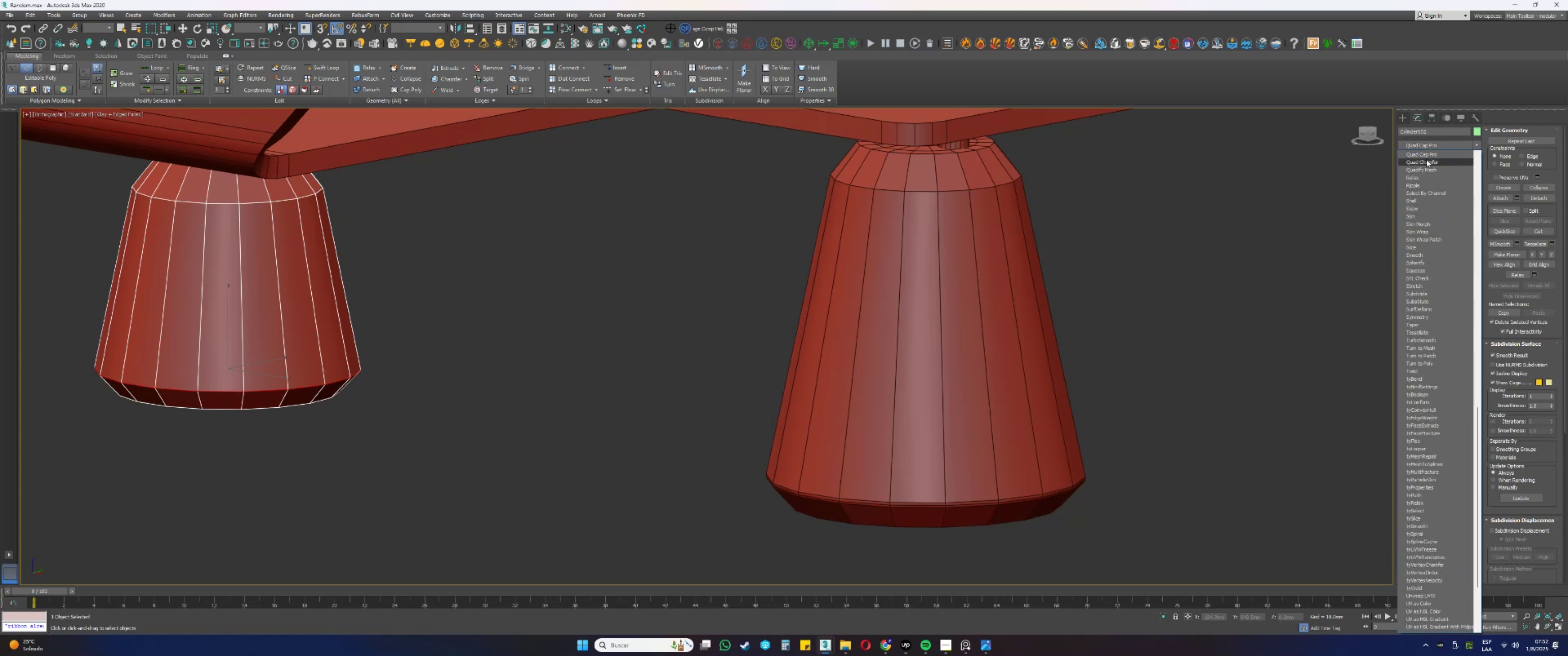 
left_click([1425, 161])
 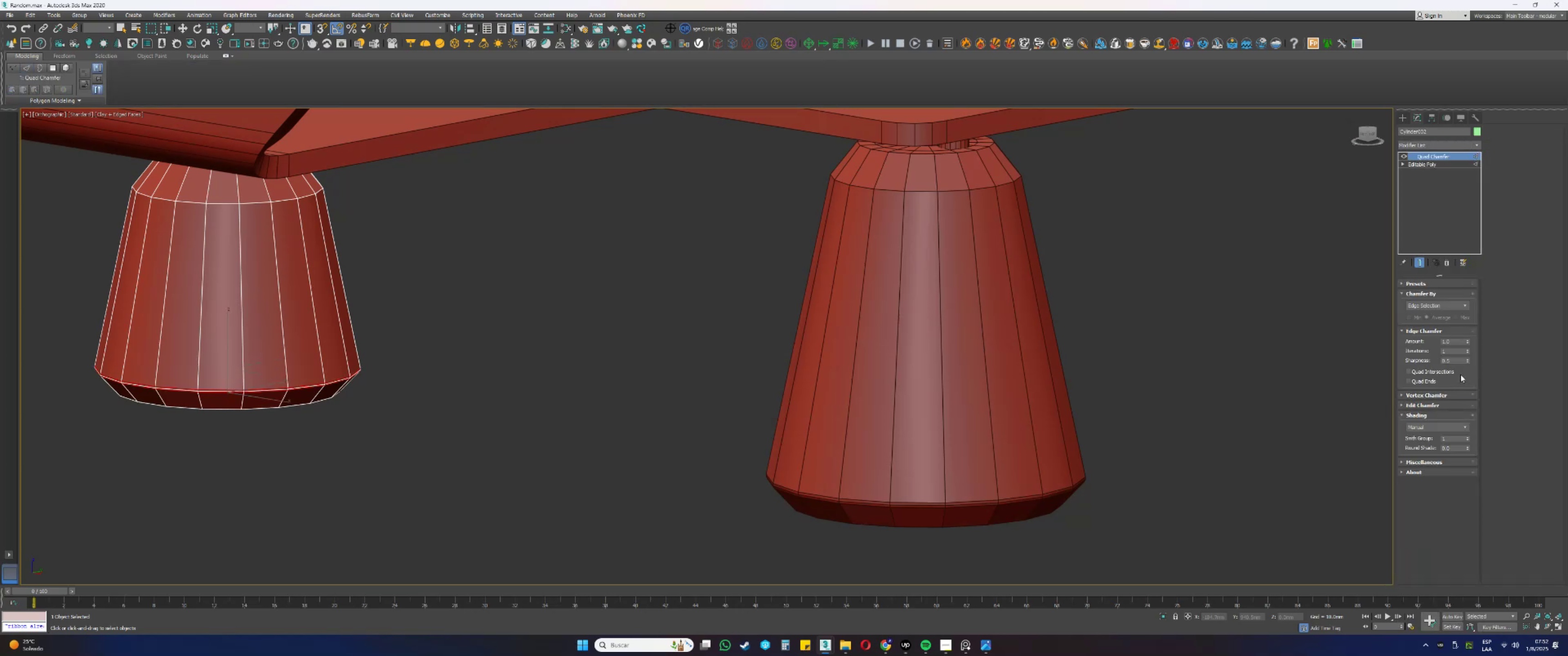 
left_click_drag(start_coordinate=[1457, 341], to_coordinate=[1429, 340])
 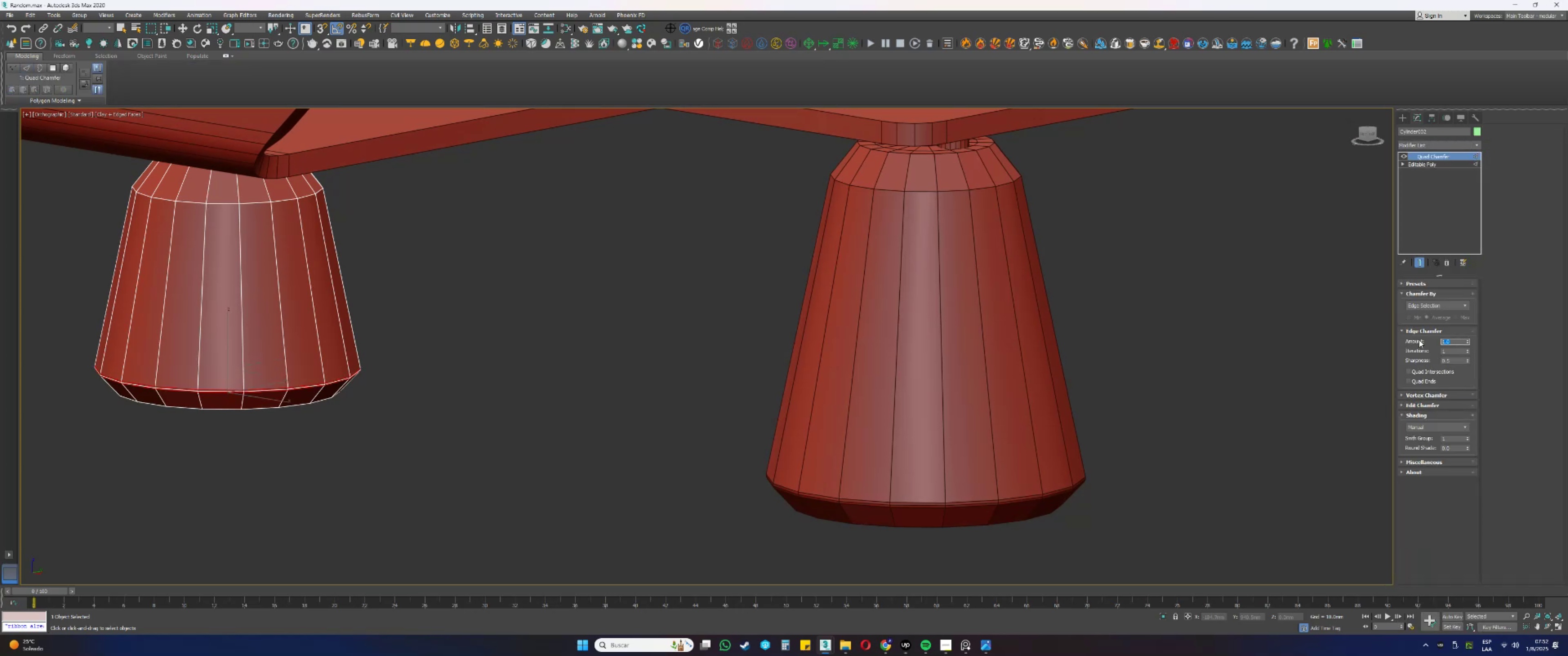 
key(Numpad2)
 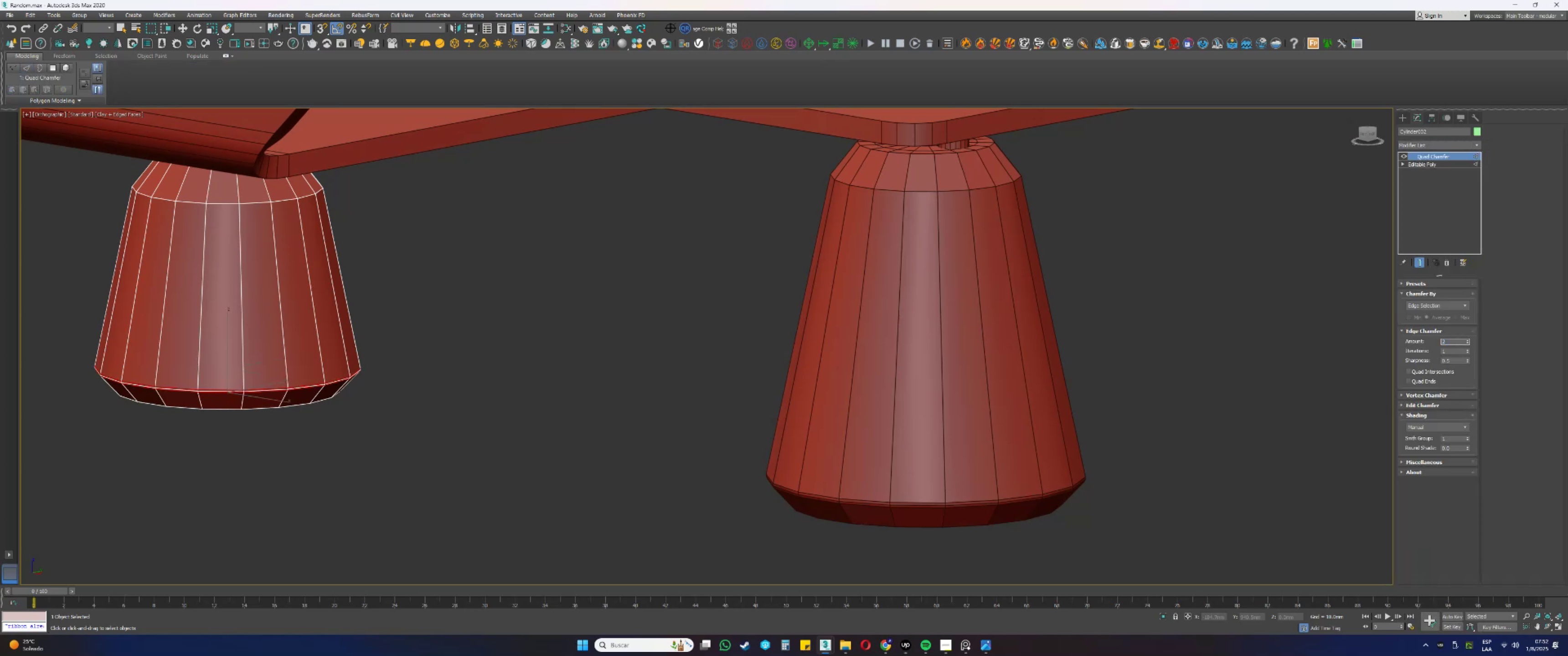 
key(NumpadEnter)
 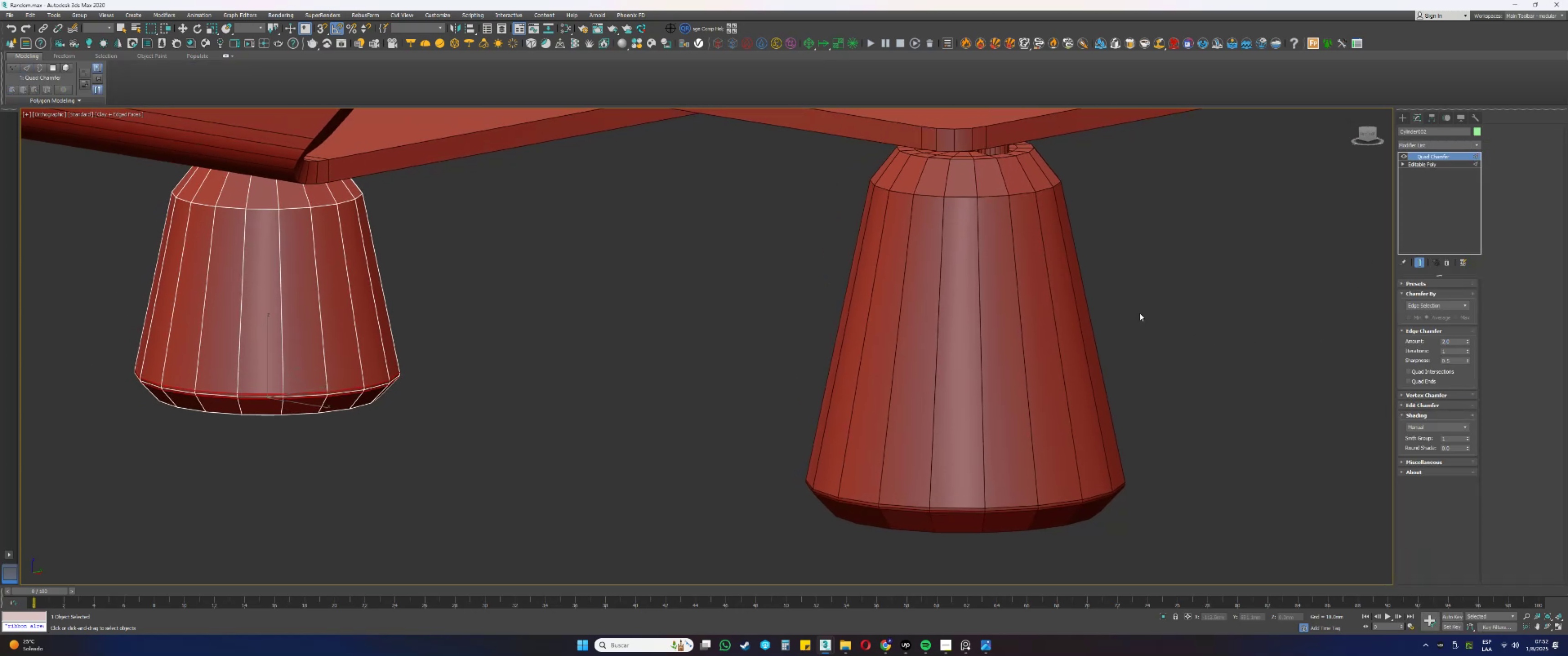 
key(Control+ControlLeft)
 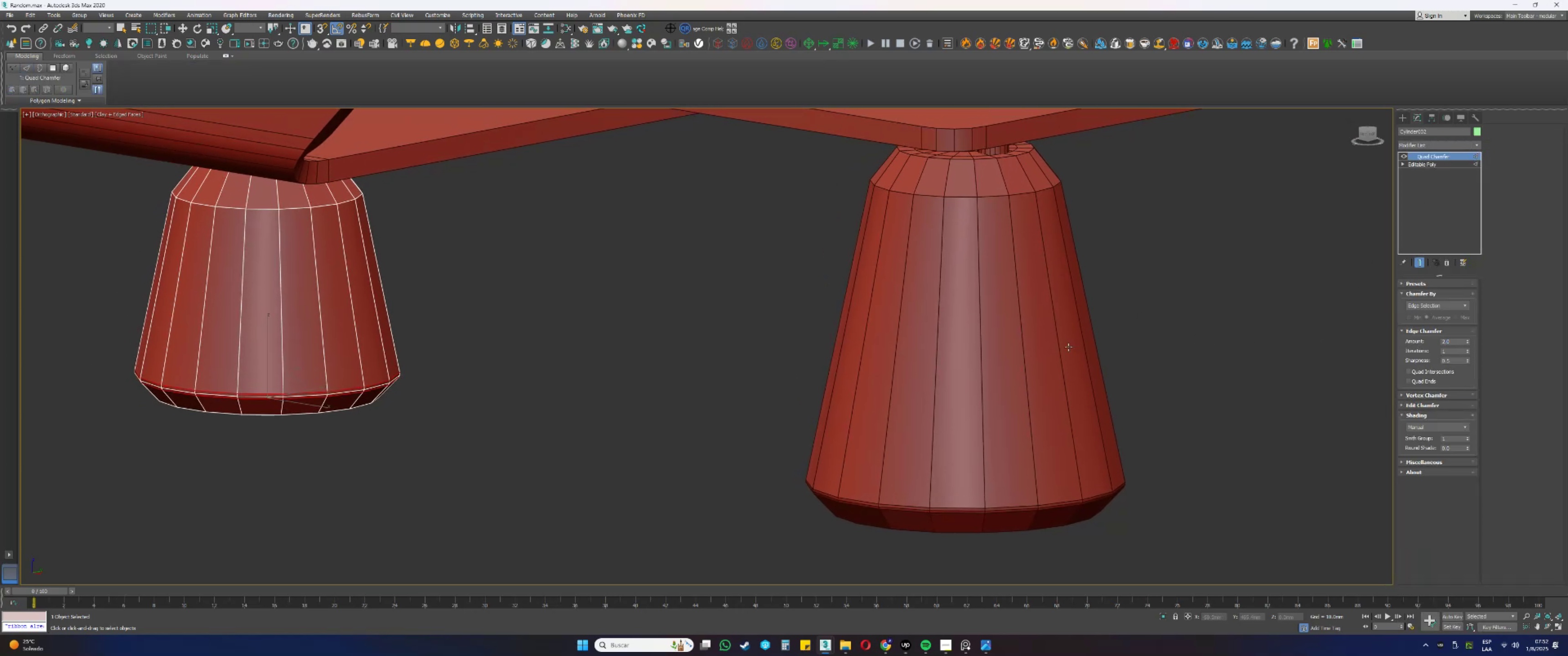 
left_click([1061, 349])
 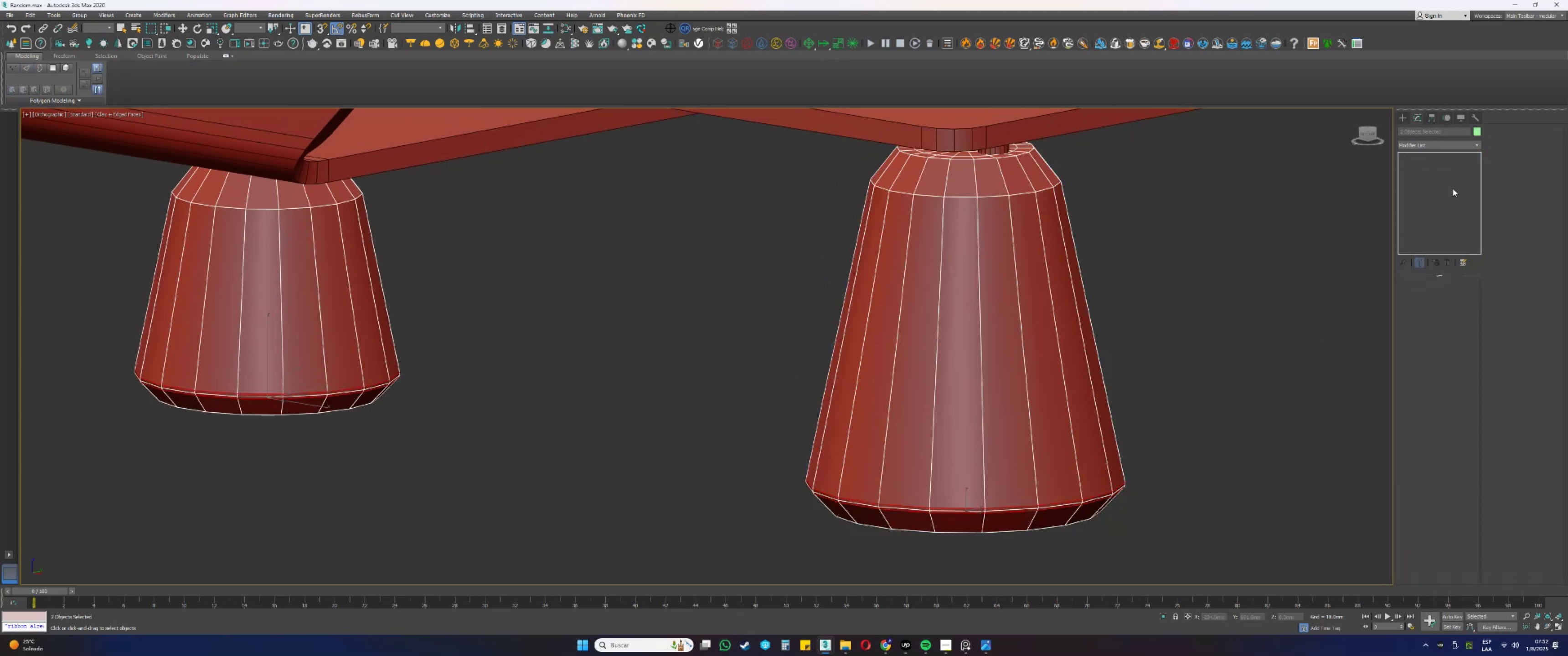 
right_click([1438, 184])
 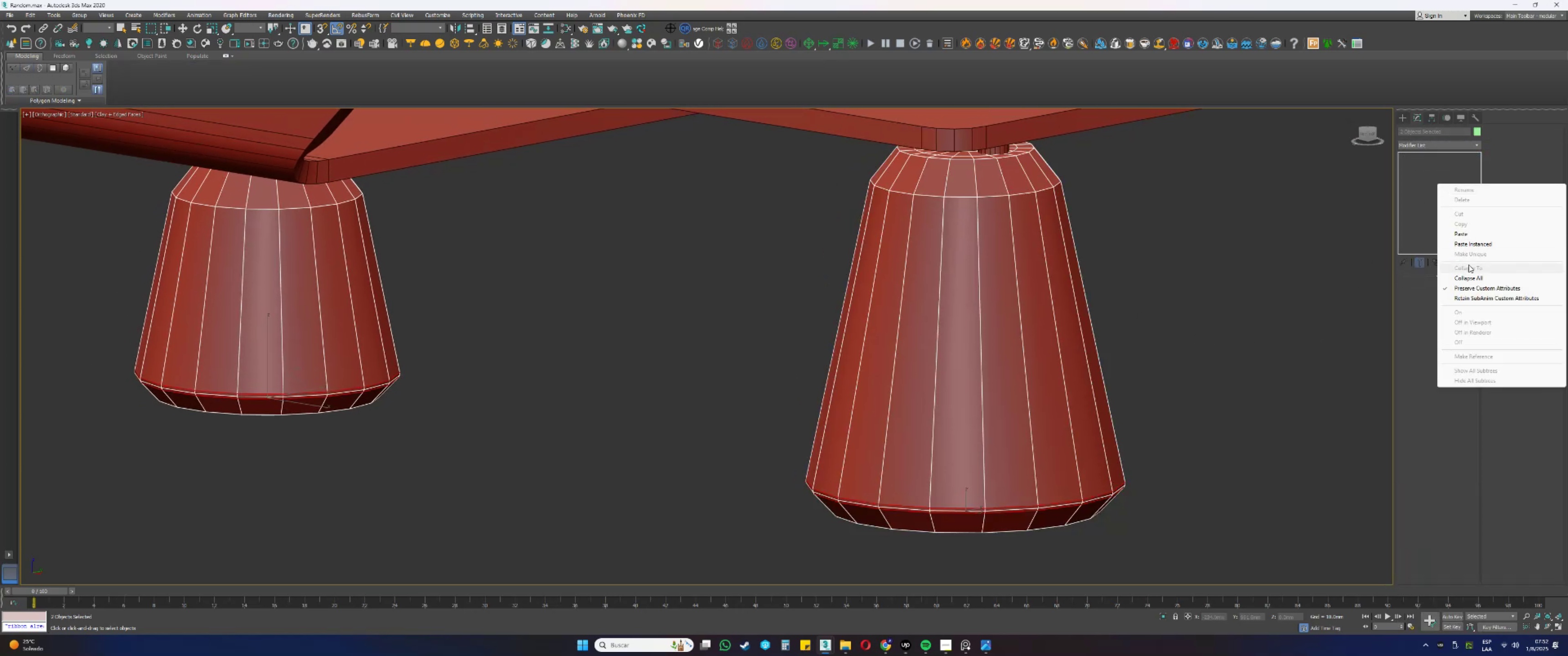 
left_click([1462, 275])
 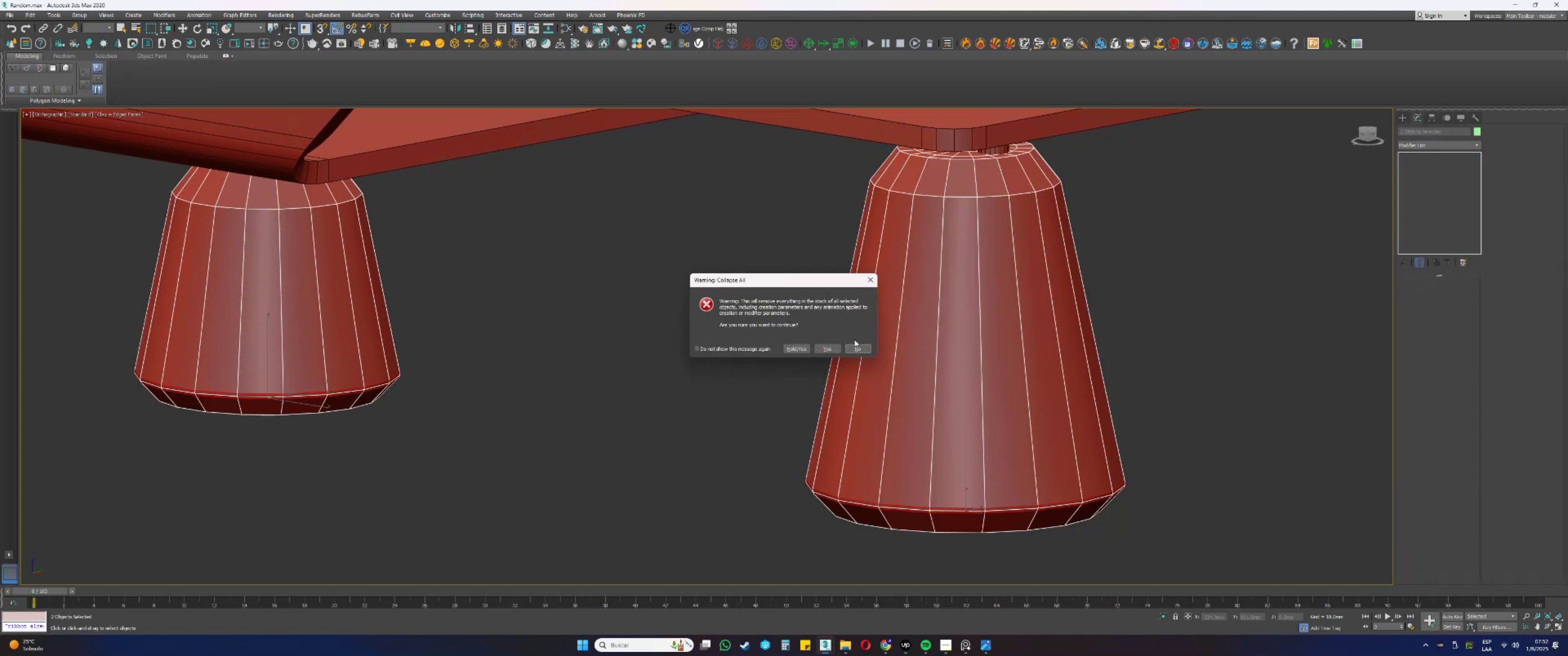 
left_click([838, 347])
 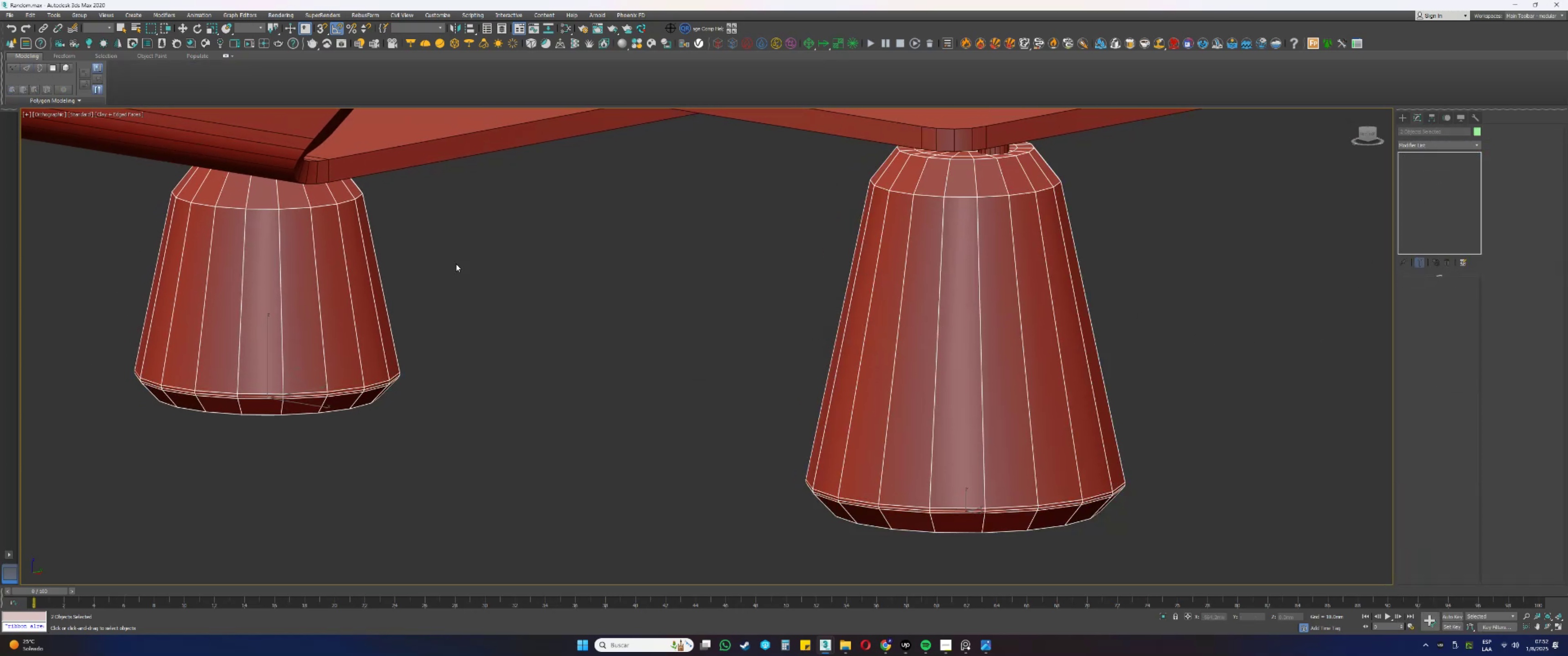 
left_click([318, 269])
 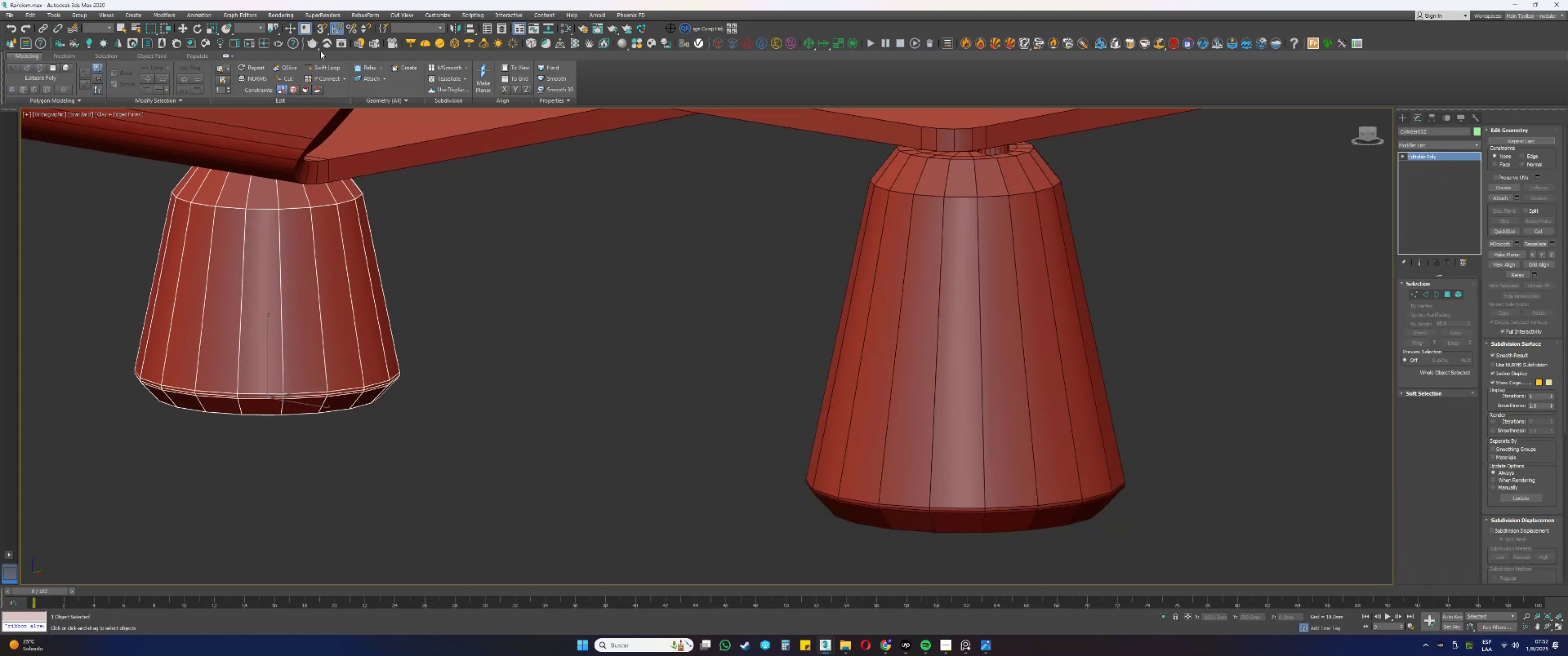 
left_click([324, 70])
 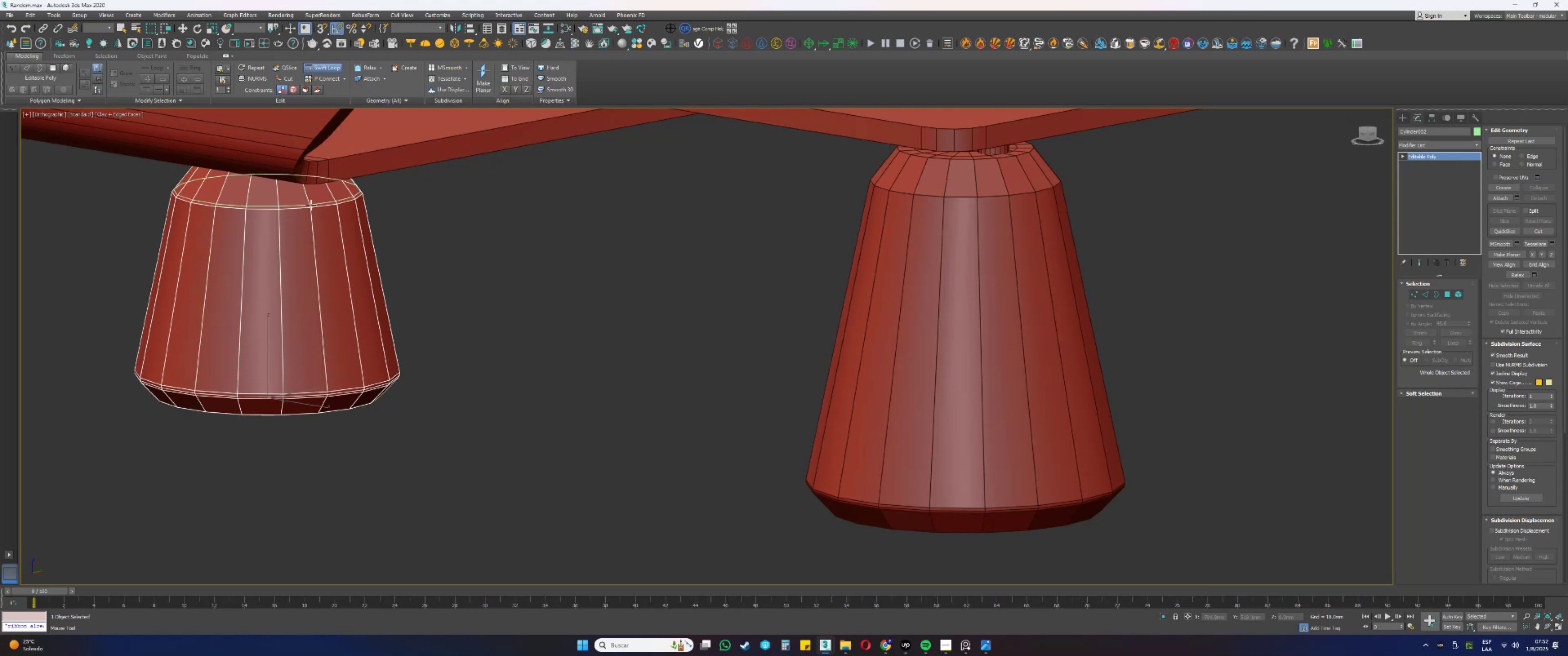 
left_click([311, 205])
 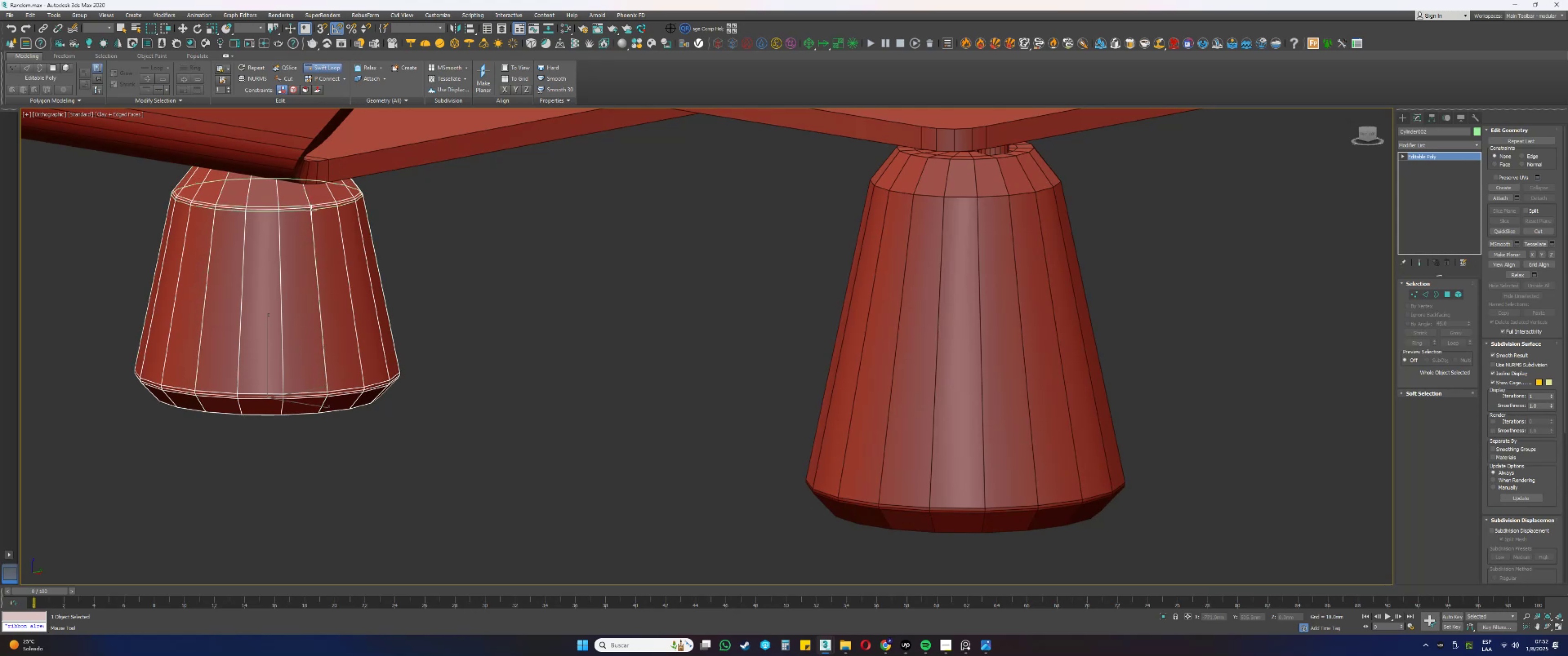 
left_click([311, 210])
 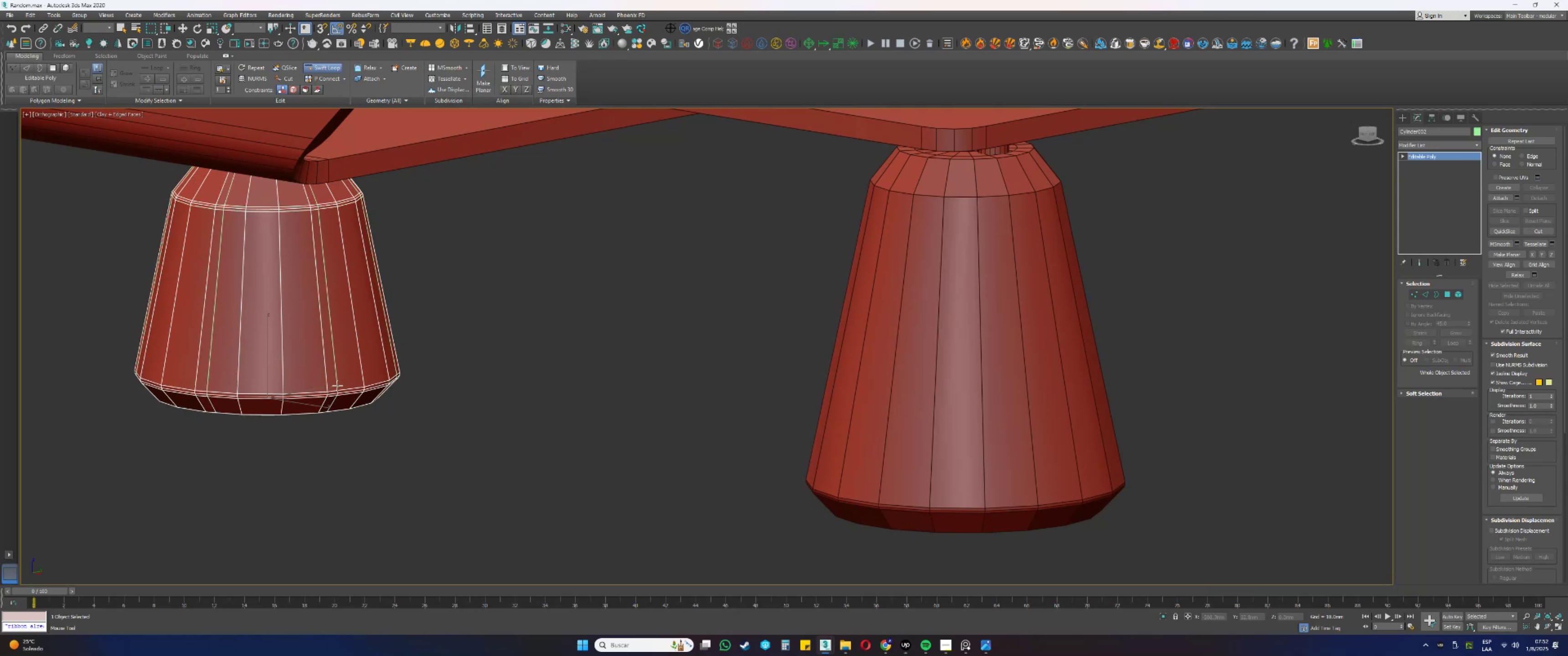 
key(Alt+AltLeft)
 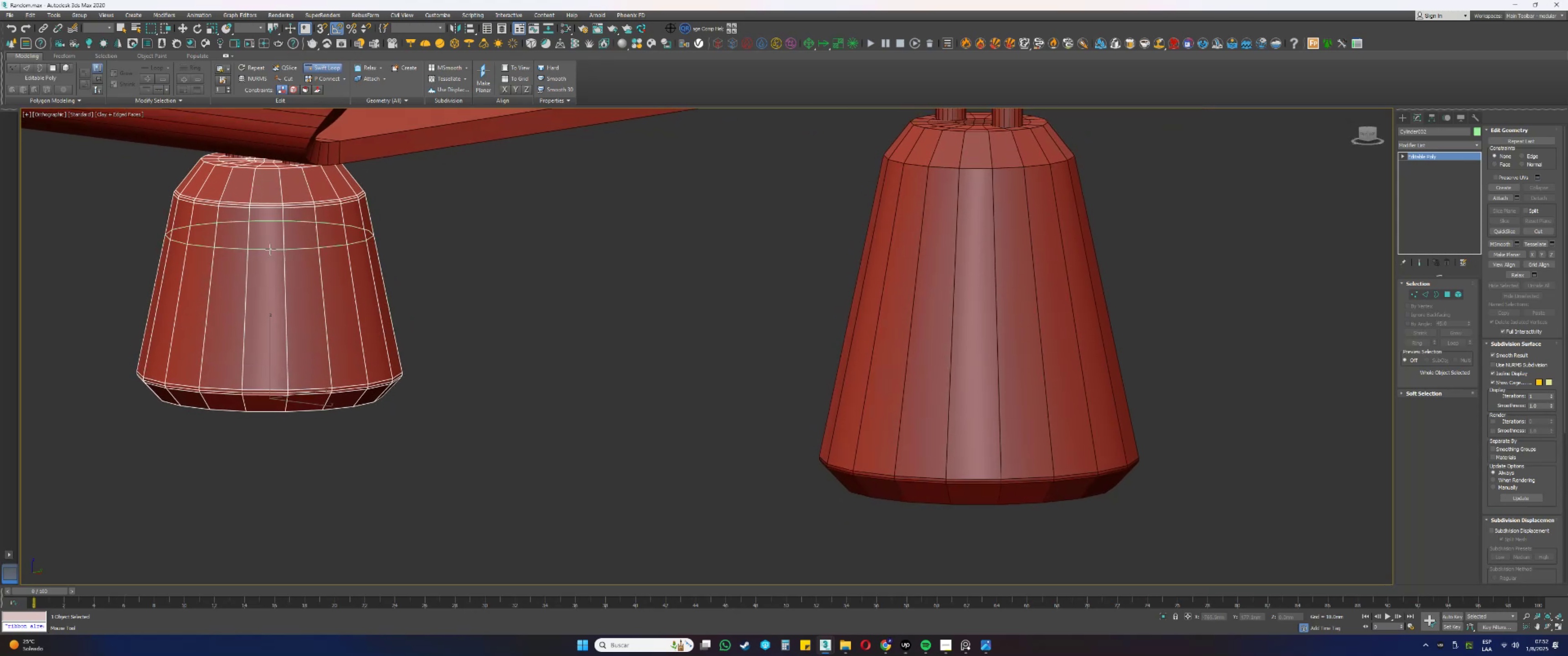 
scroll: coordinate [267, 157], scroll_direction: up, amount: 4.0
 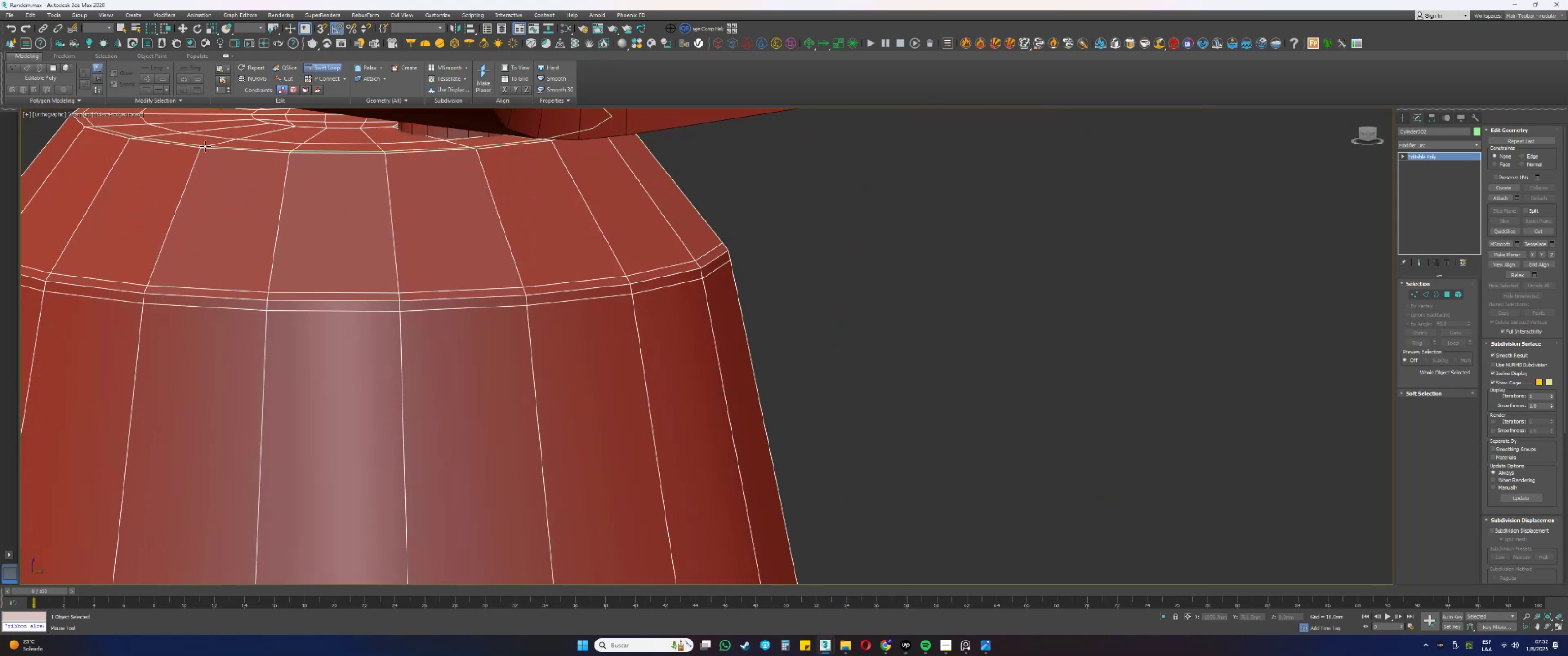 
left_click([205, 146])
 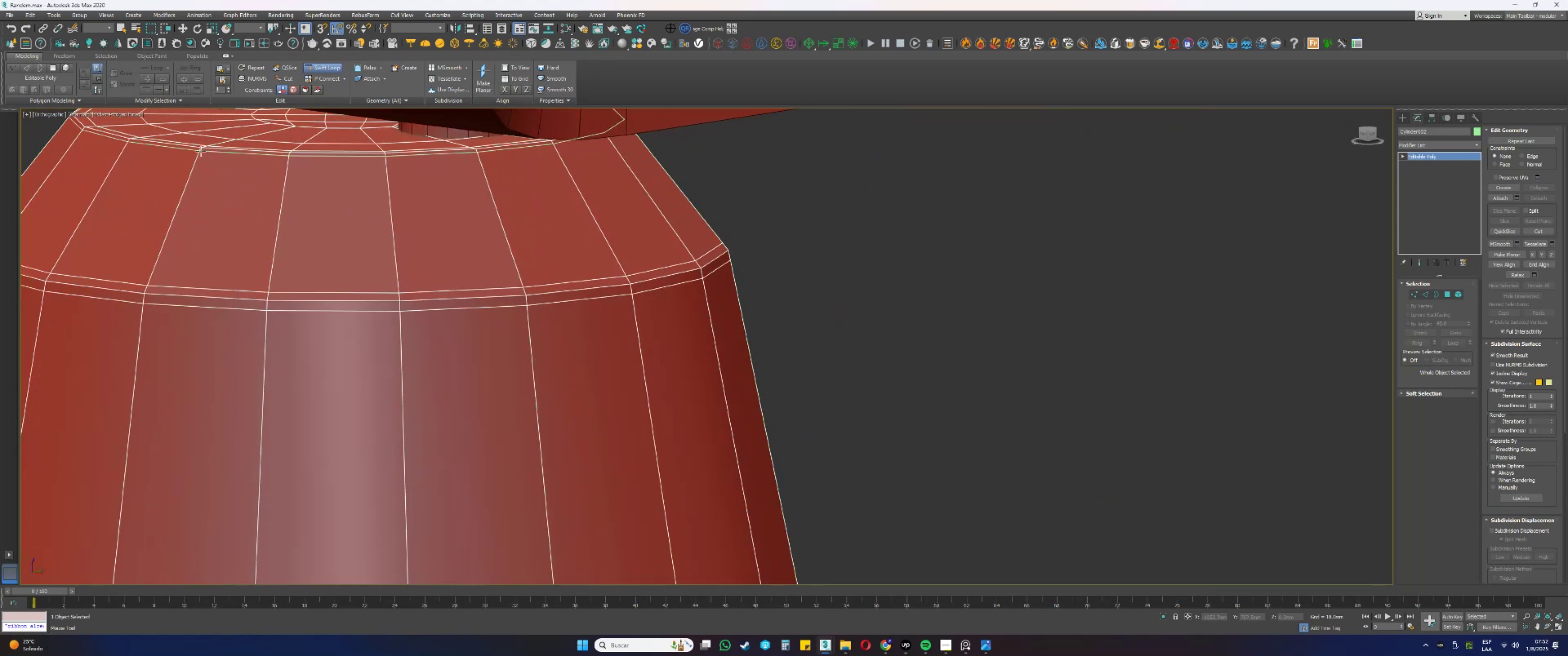 
double_click([200, 152])
 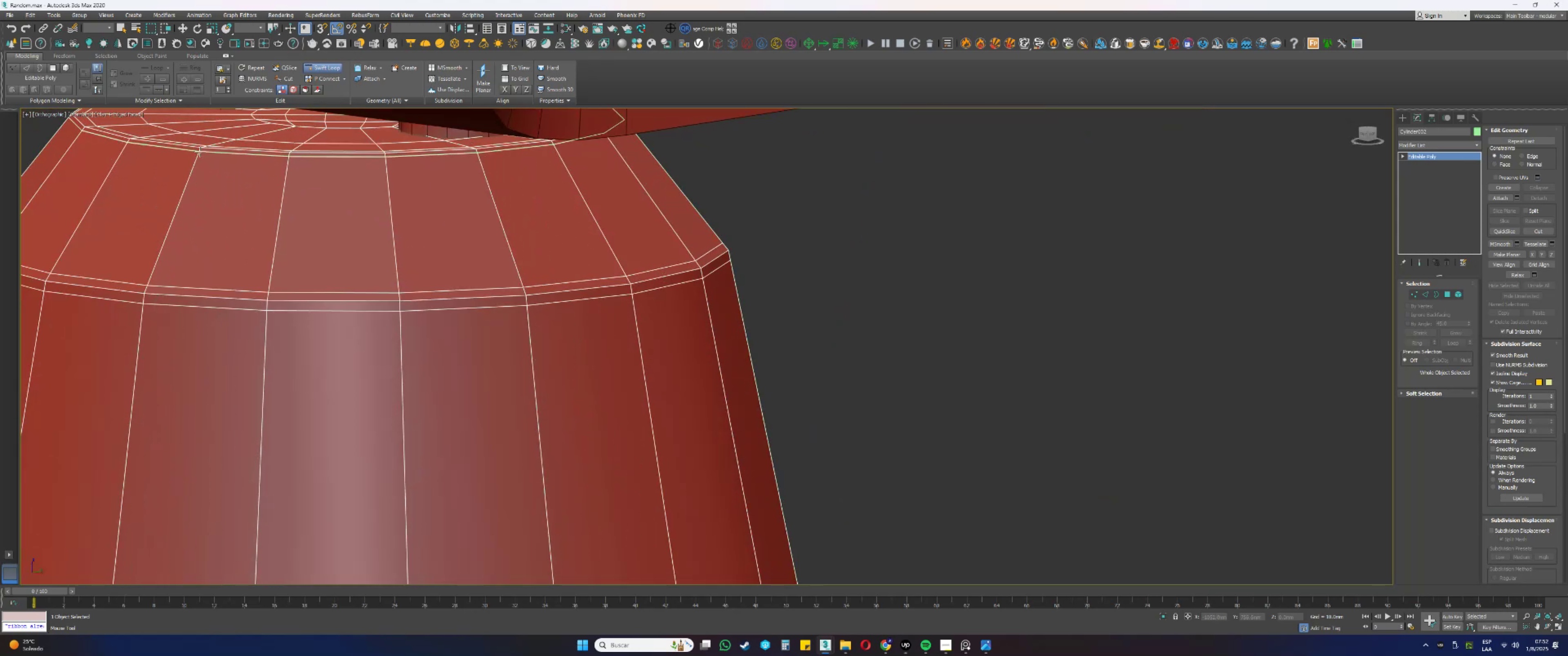 
scroll: coordinate [249, 207], scroll_direction: down, amount: 3.0
 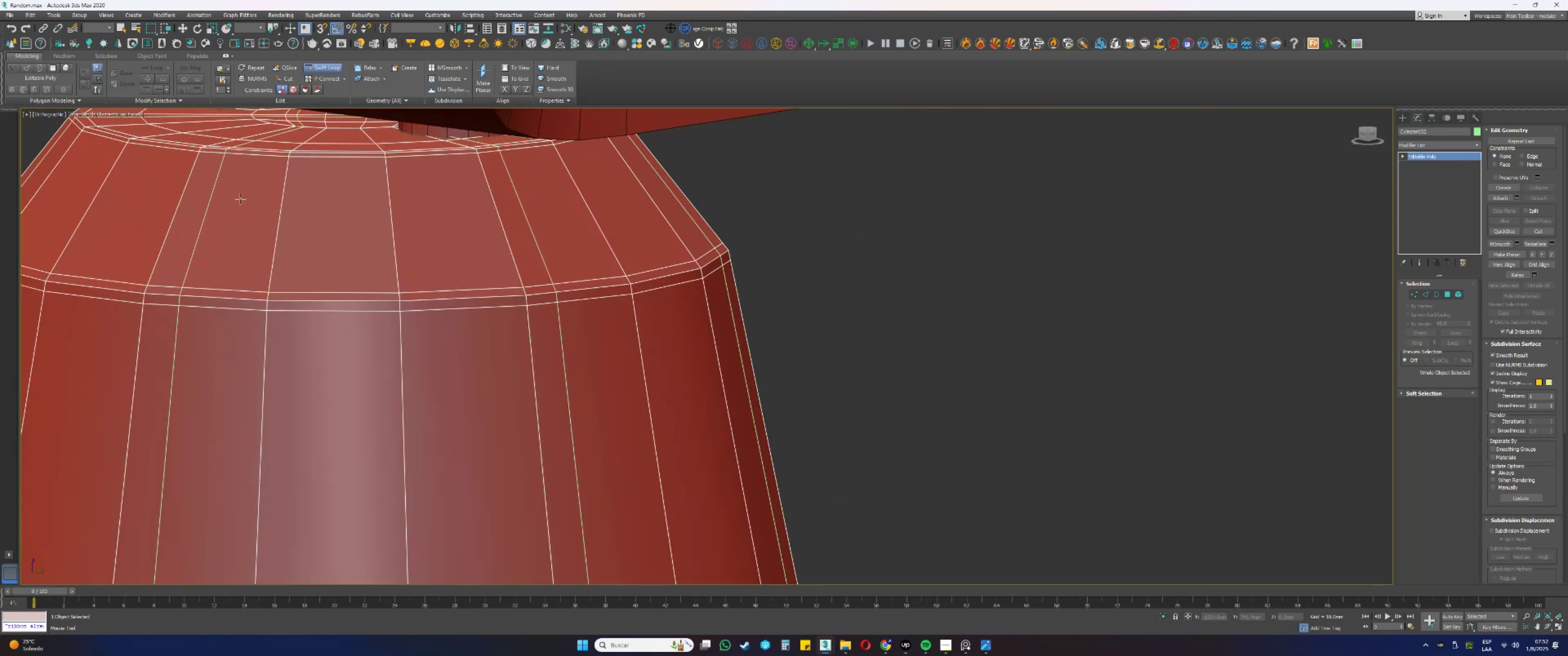 
key(Alt+AltLeft)
 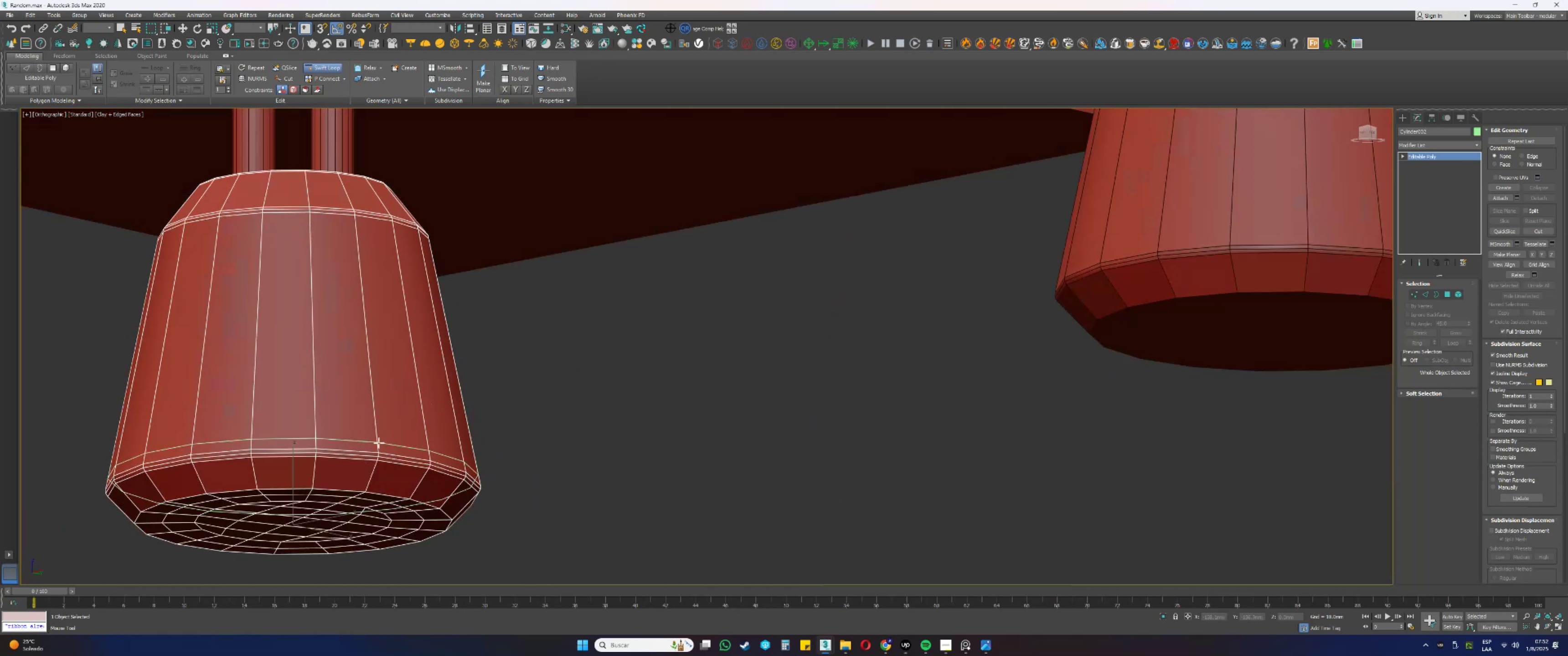 
scroll: coordinate [332, 487], scroll_direction: up, amount: 1.0
 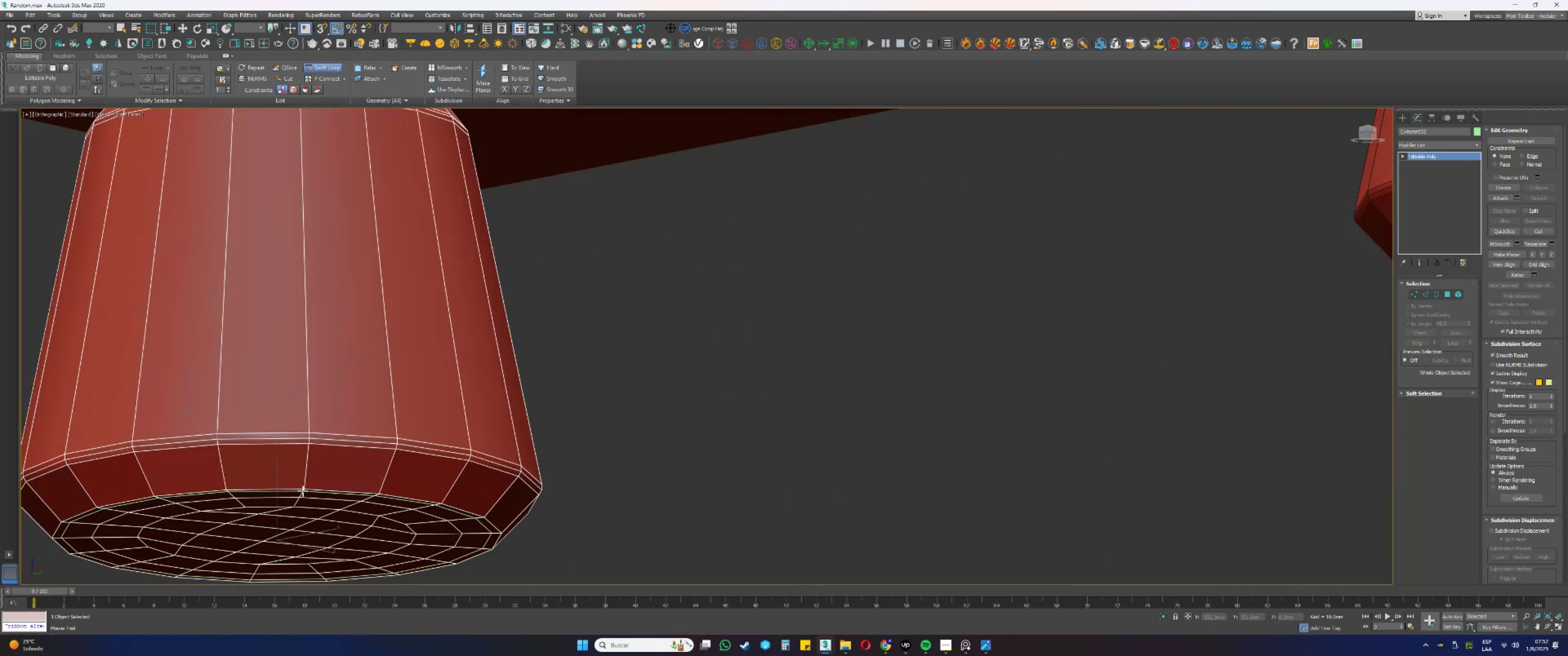 
left_click([304, 491])
 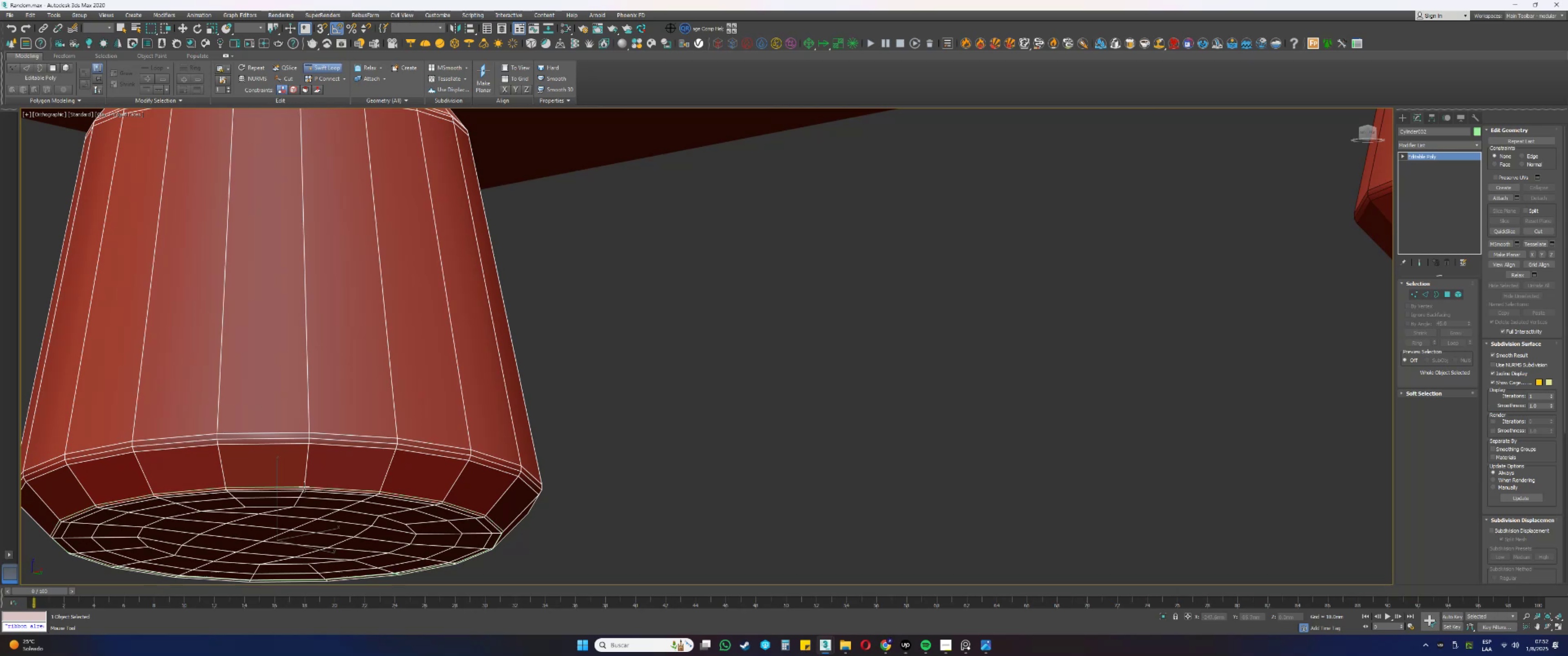 
left_click([304, 487])
 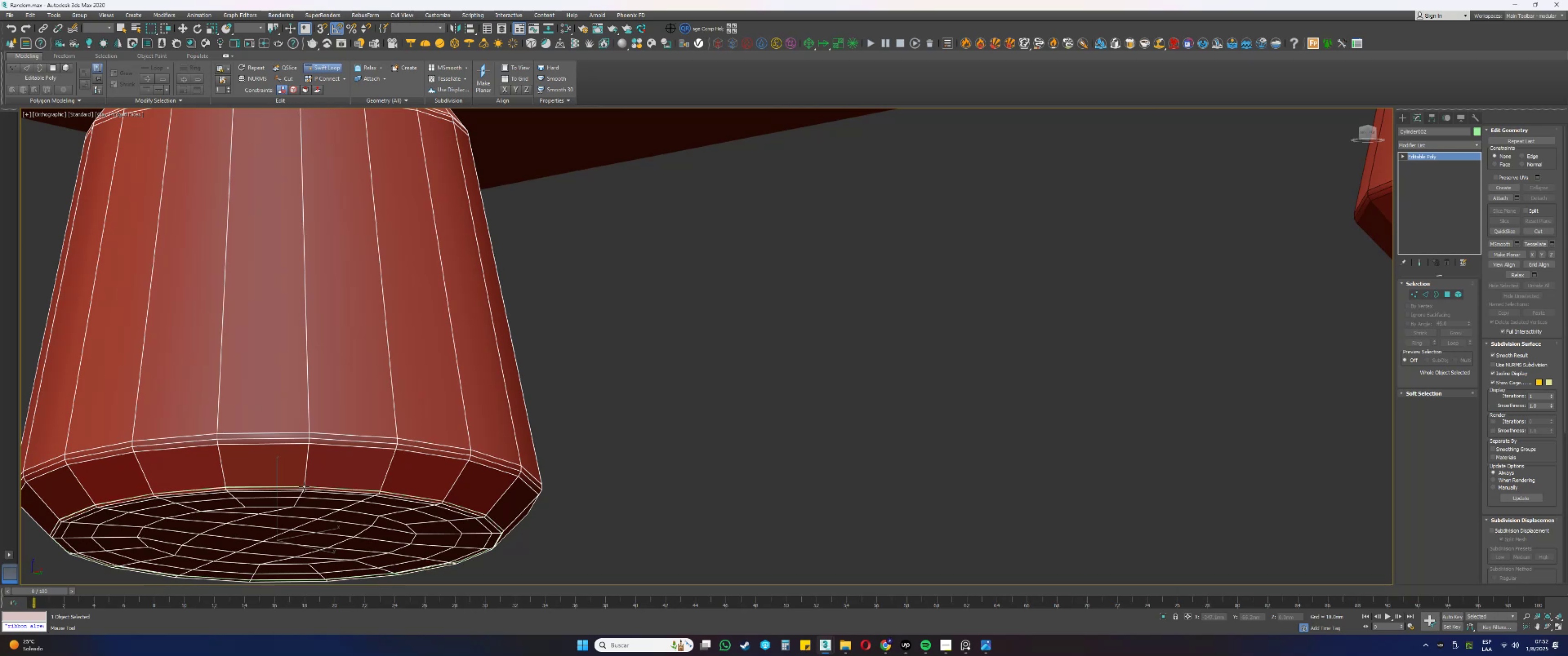 
scroll: coordinate [314, 472], scroll_direction: down, amount: 2.0
 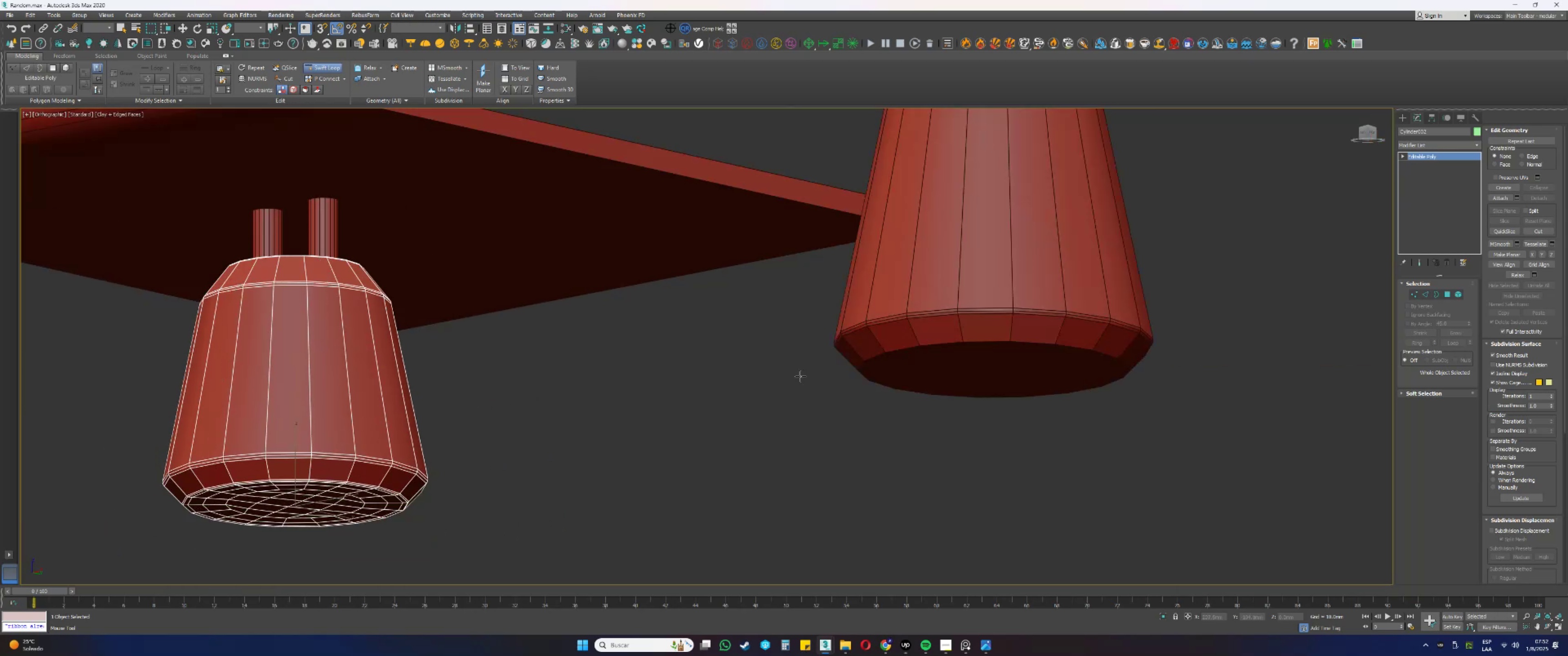 
scroll: coordinate [1038, 333], scroll_direction: up, amount: 3.0
 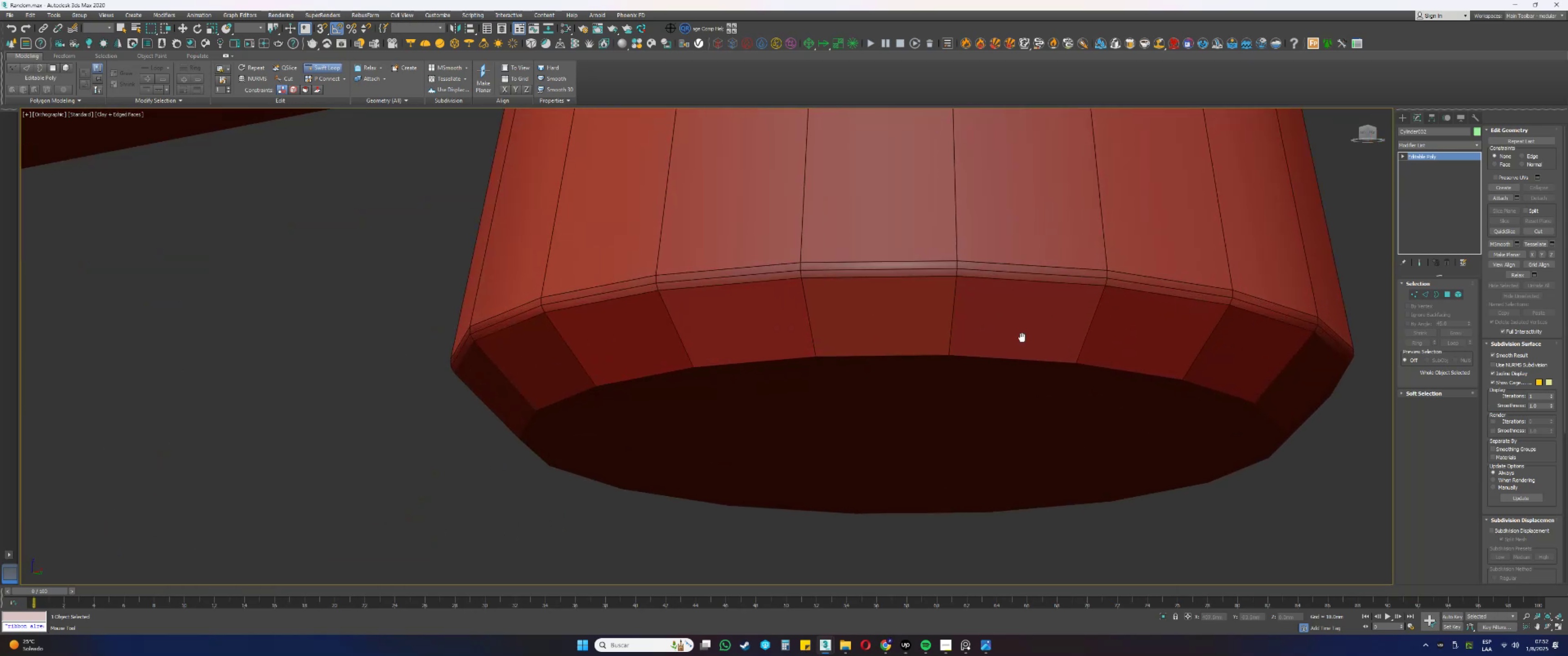 
right_click([750, 399])
 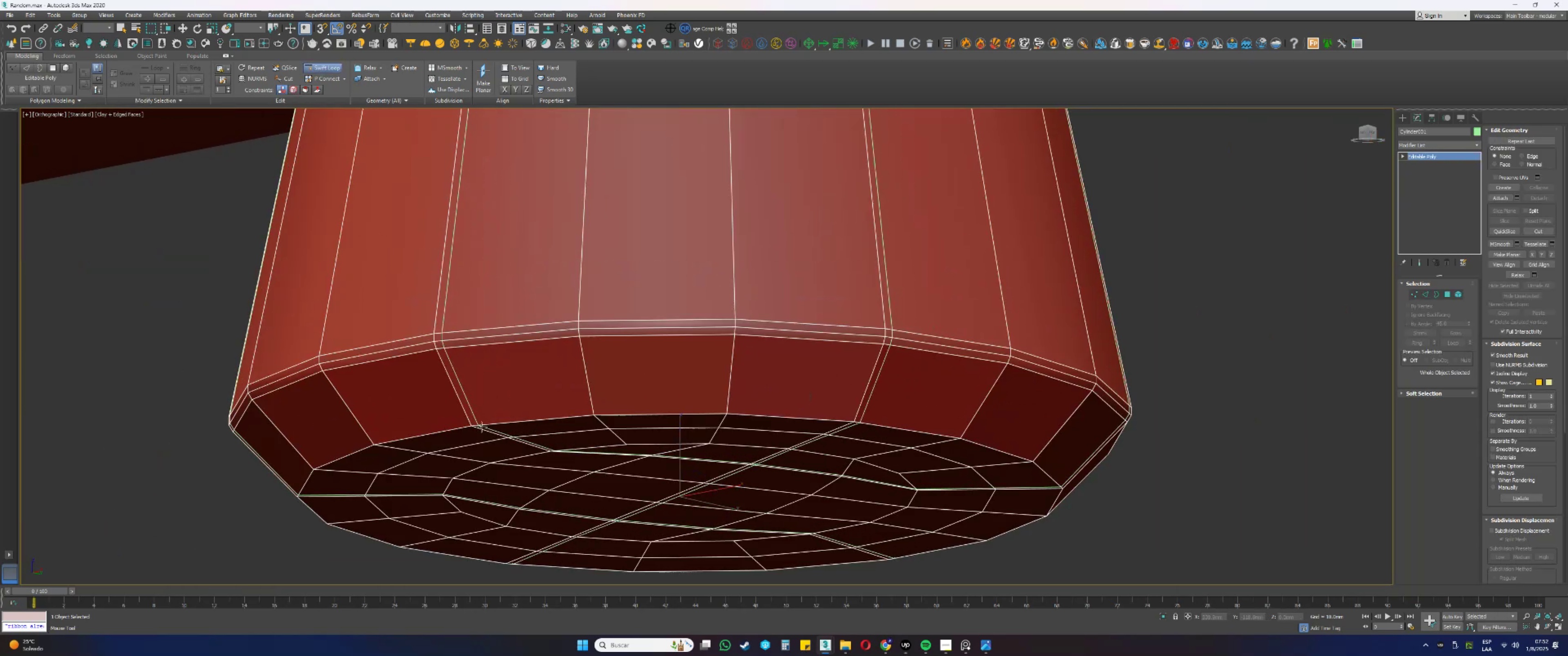 
left_click([476, 429])
 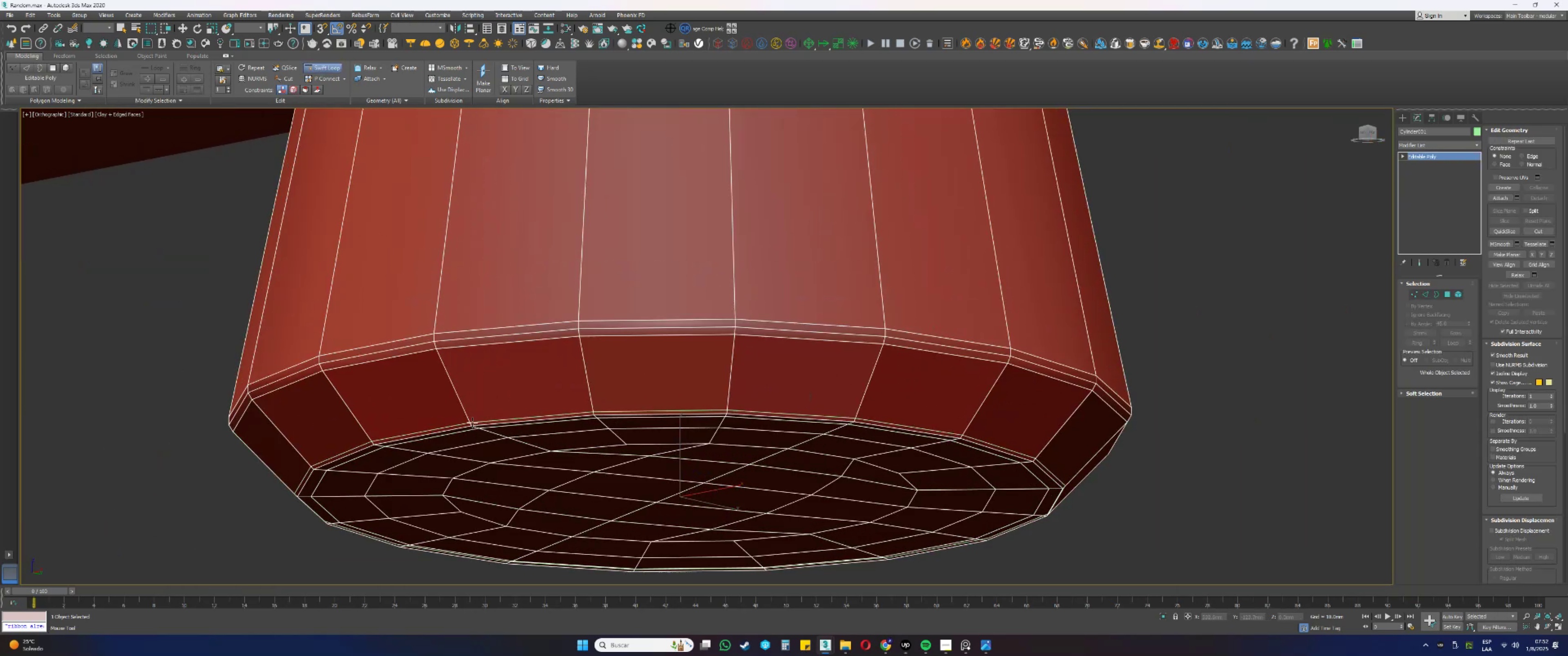 
left_click([472, 422])
 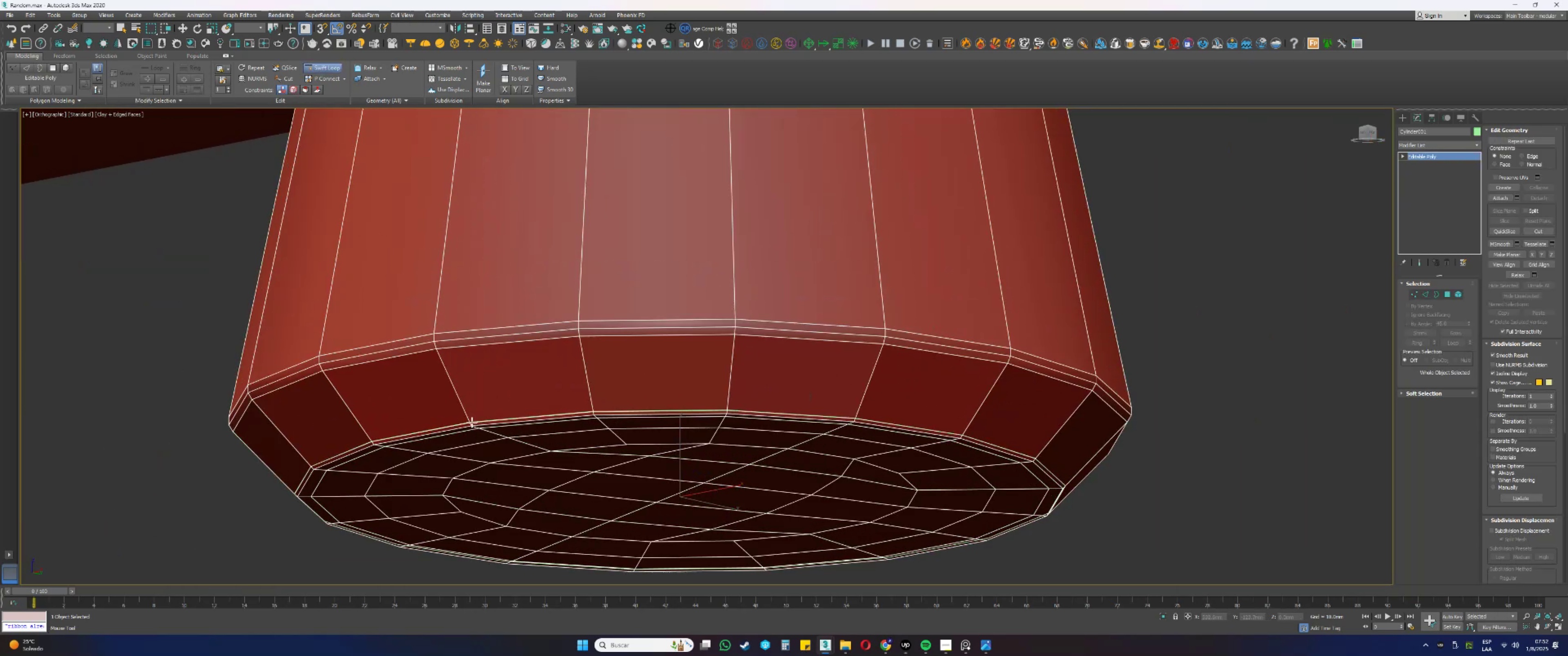 
scroll: coordinate [480, 413], scroll_direction: down, amount: 3.0
 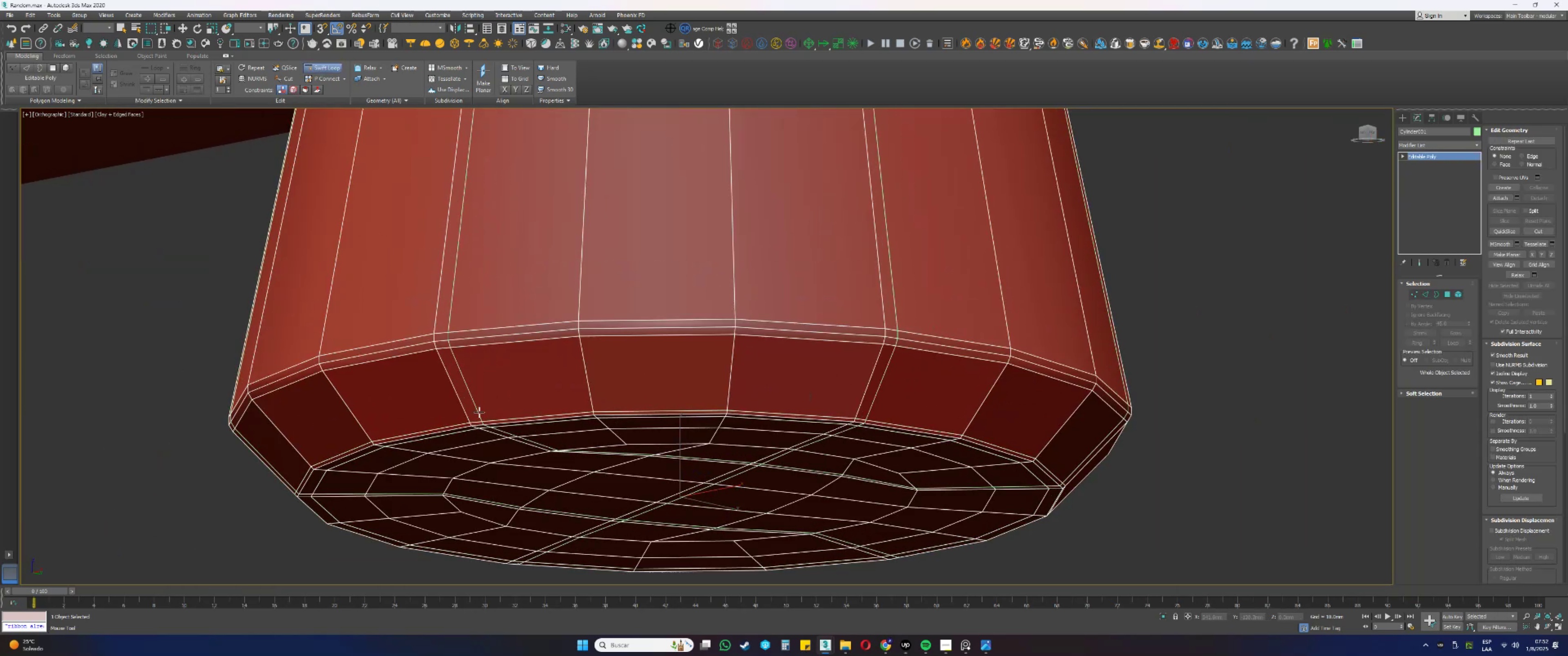 
hold_key(key=AltLeft, duration=0.31)
 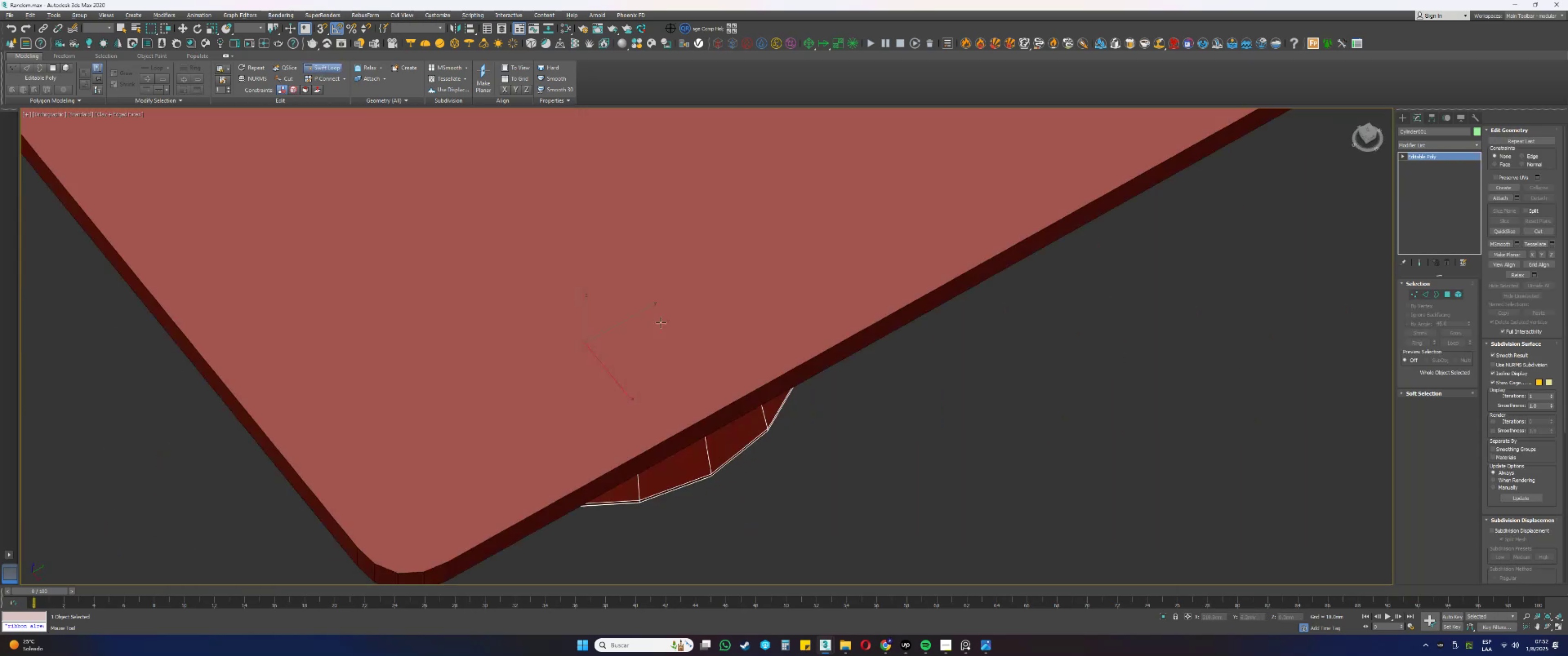 
scroll: coordinate [671, 224], scroll_direction: up, amount: 1.0
 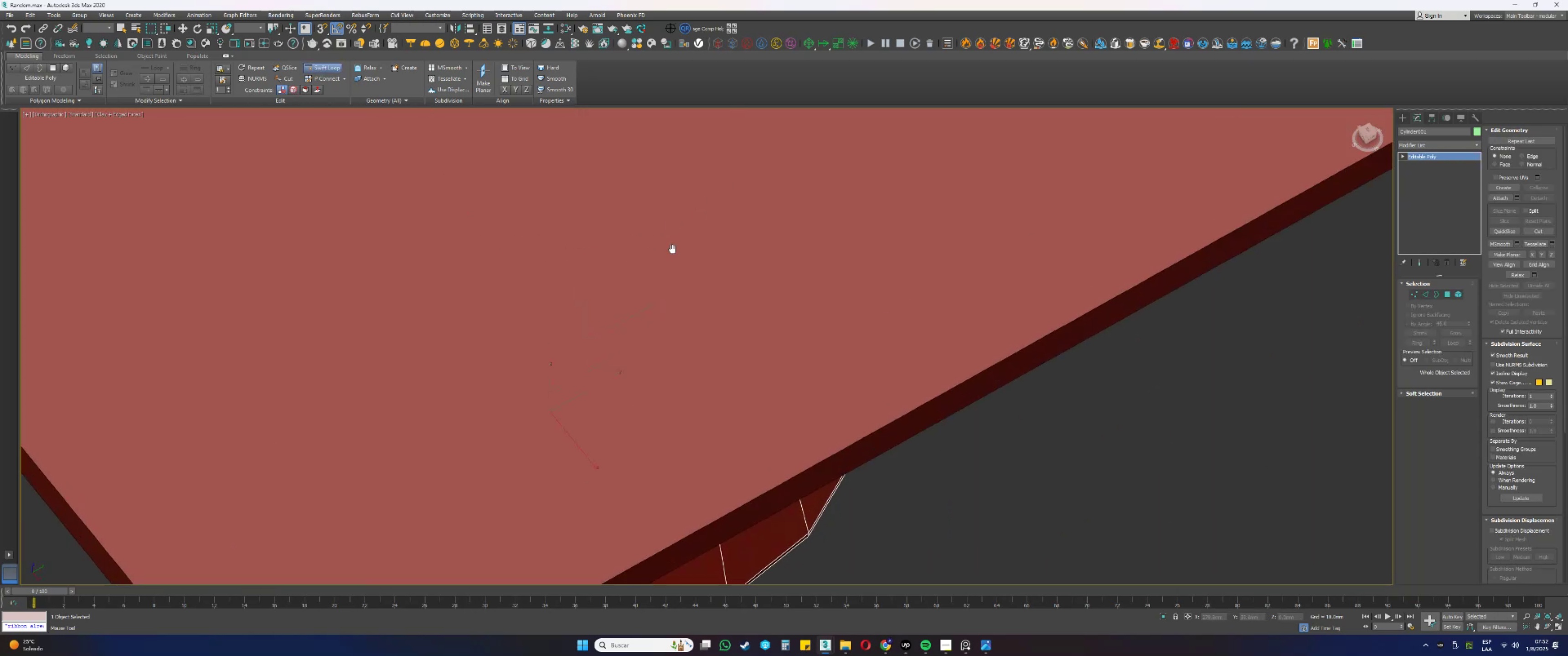 
hold_key(key=AltLeft, duration=0.61)
 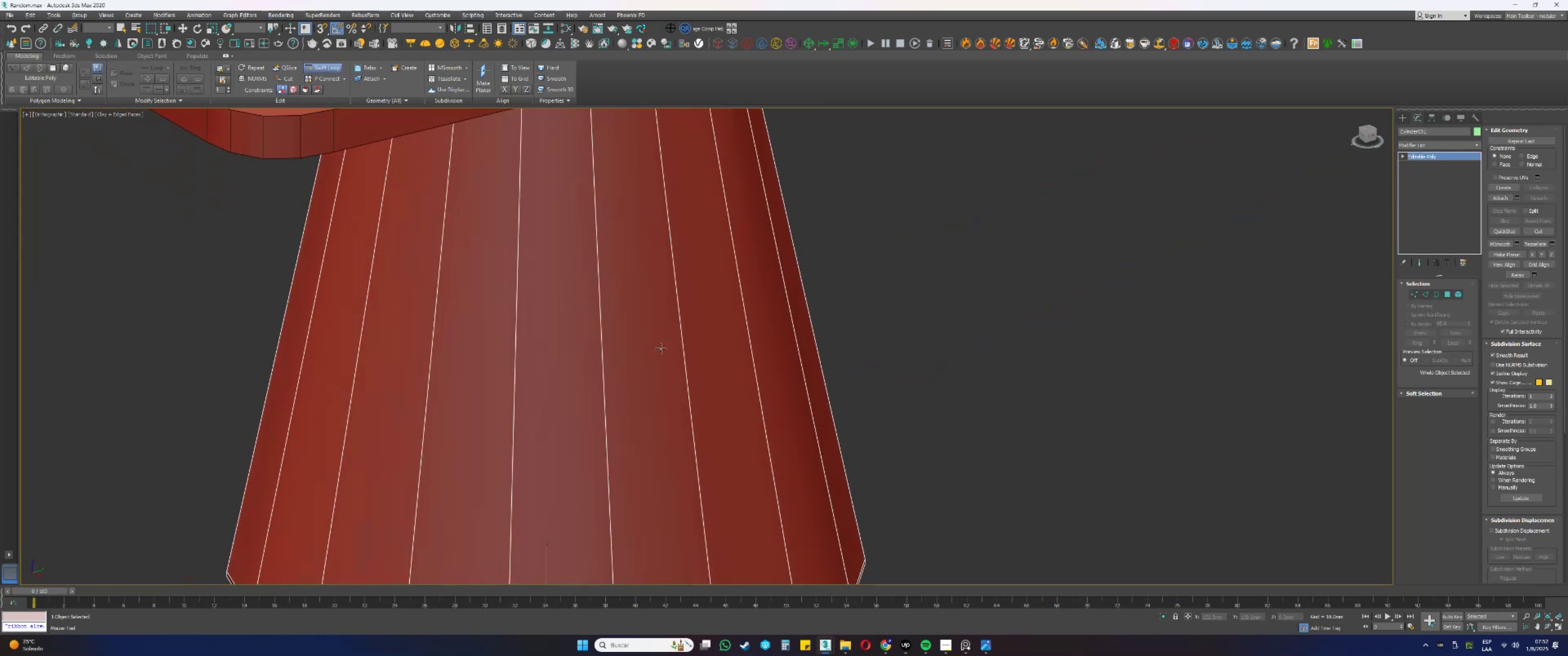 
key(Alt+AltLeft)
 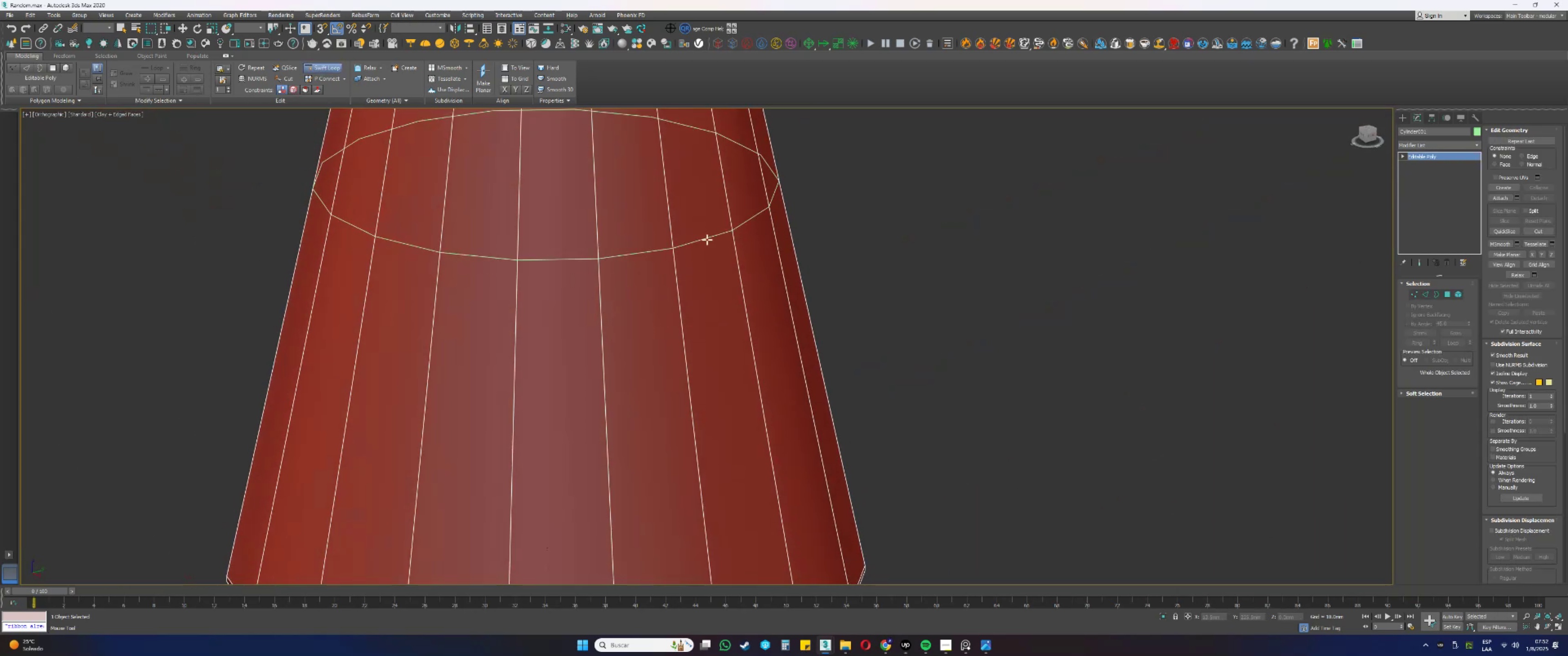 
key(Alt+AltLeft)
 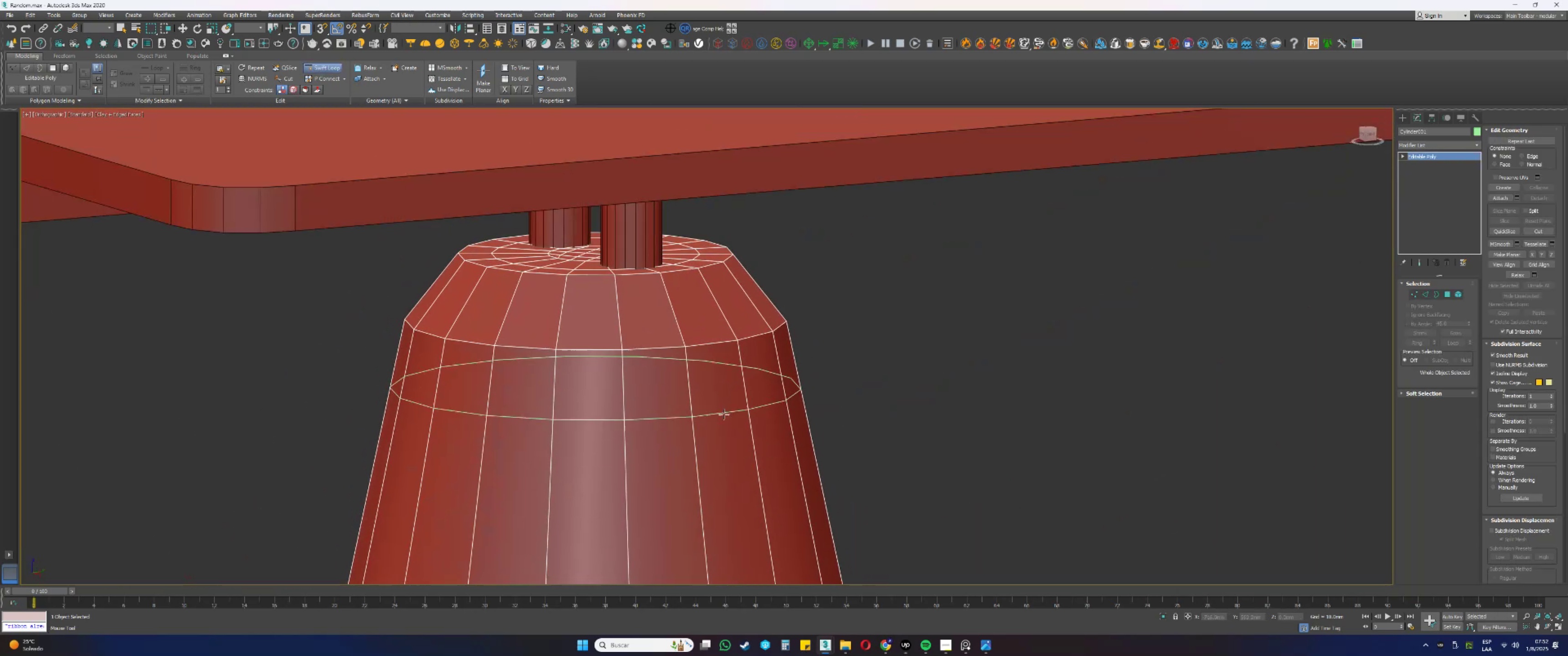 
scroll: coordinate [696, 328], scroll_direction: up, amount: 1.0
 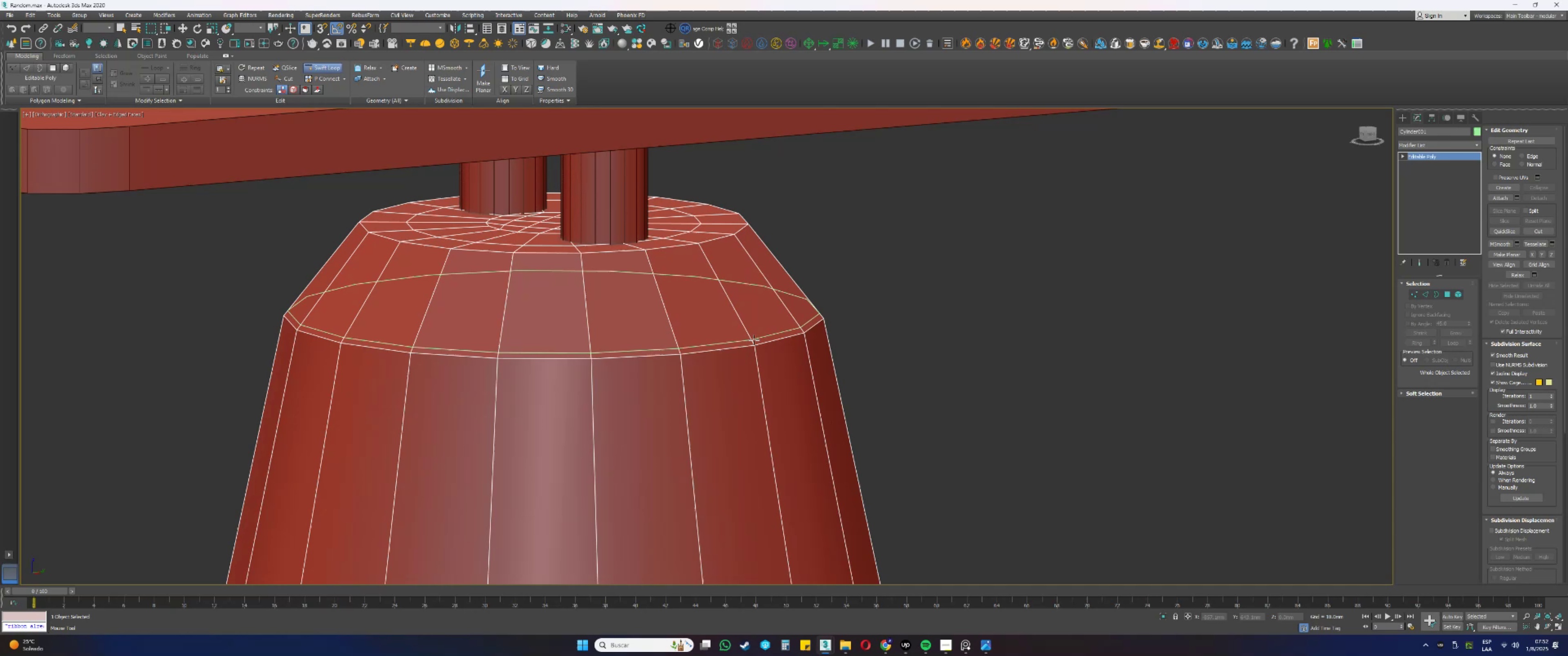 
left_click([753, 342])
 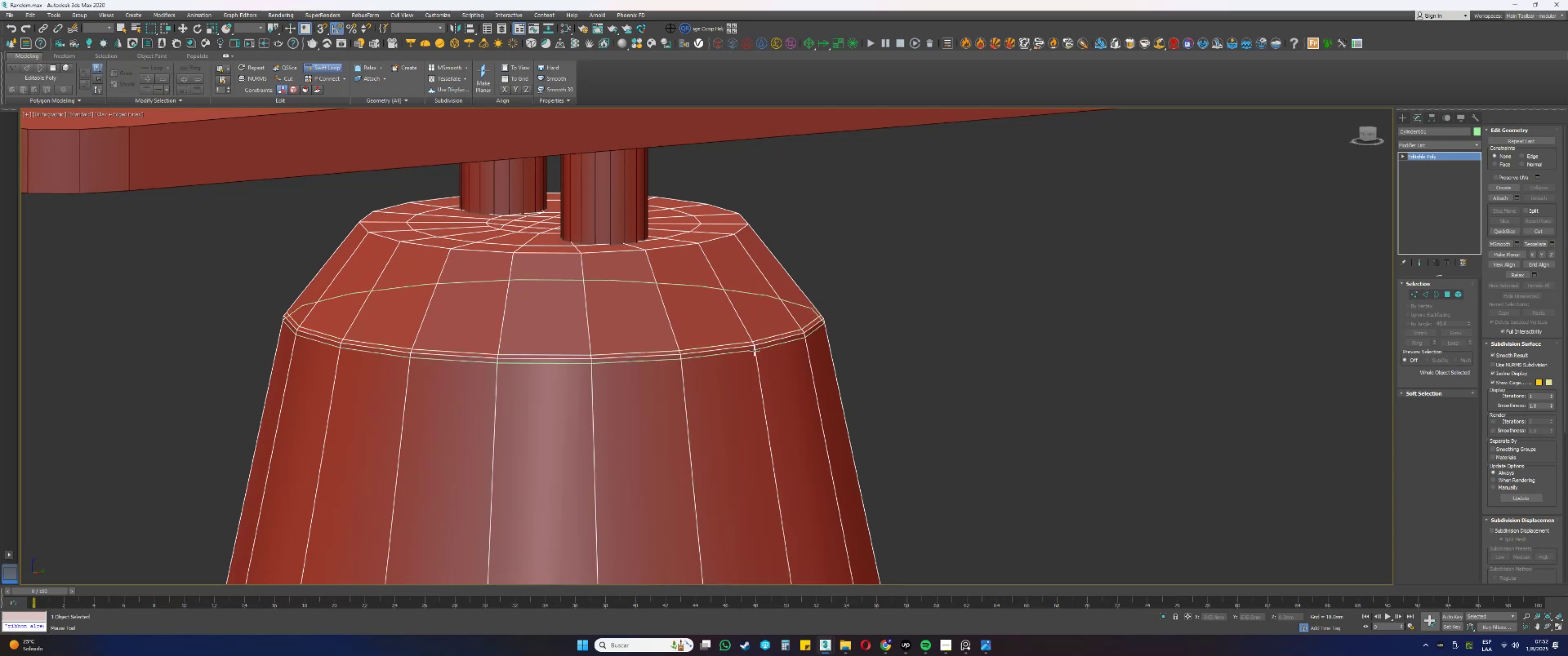 
left_click([754, 350])
 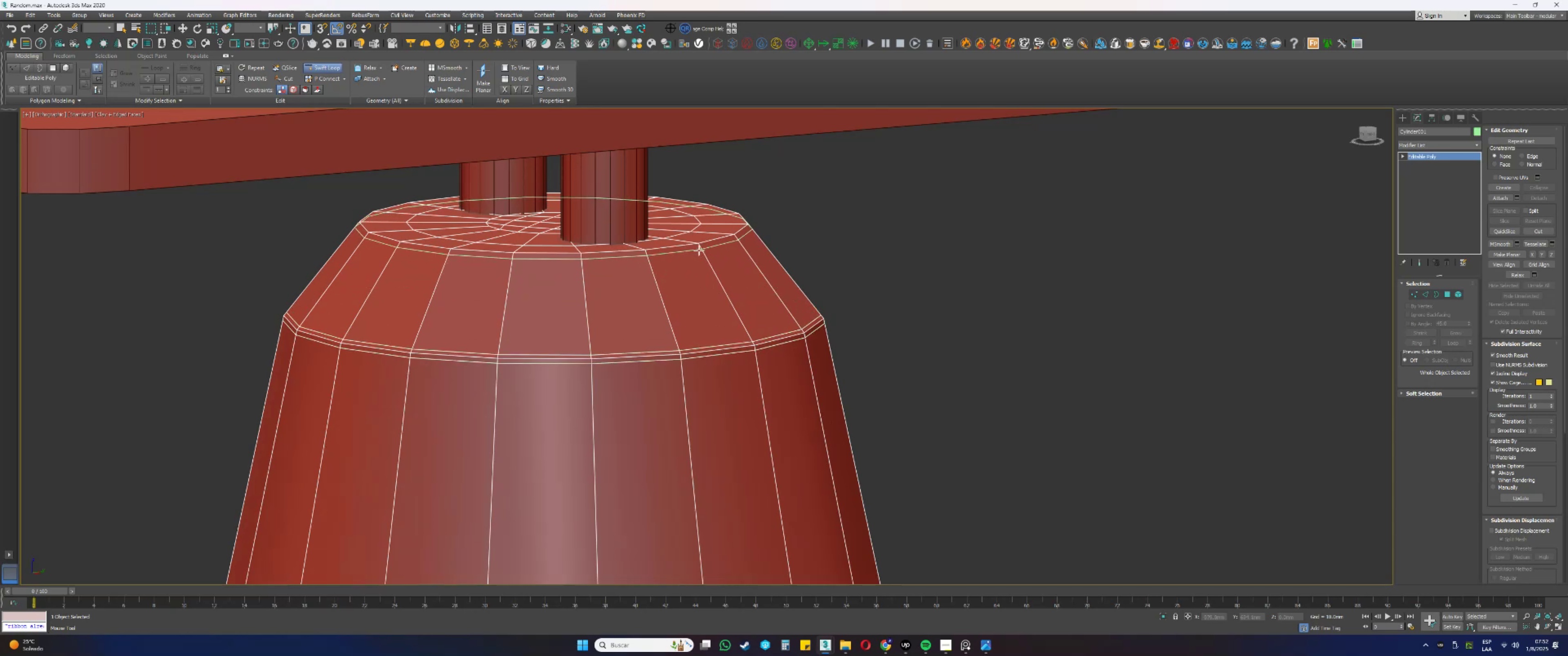 
left_click([700, 245])
 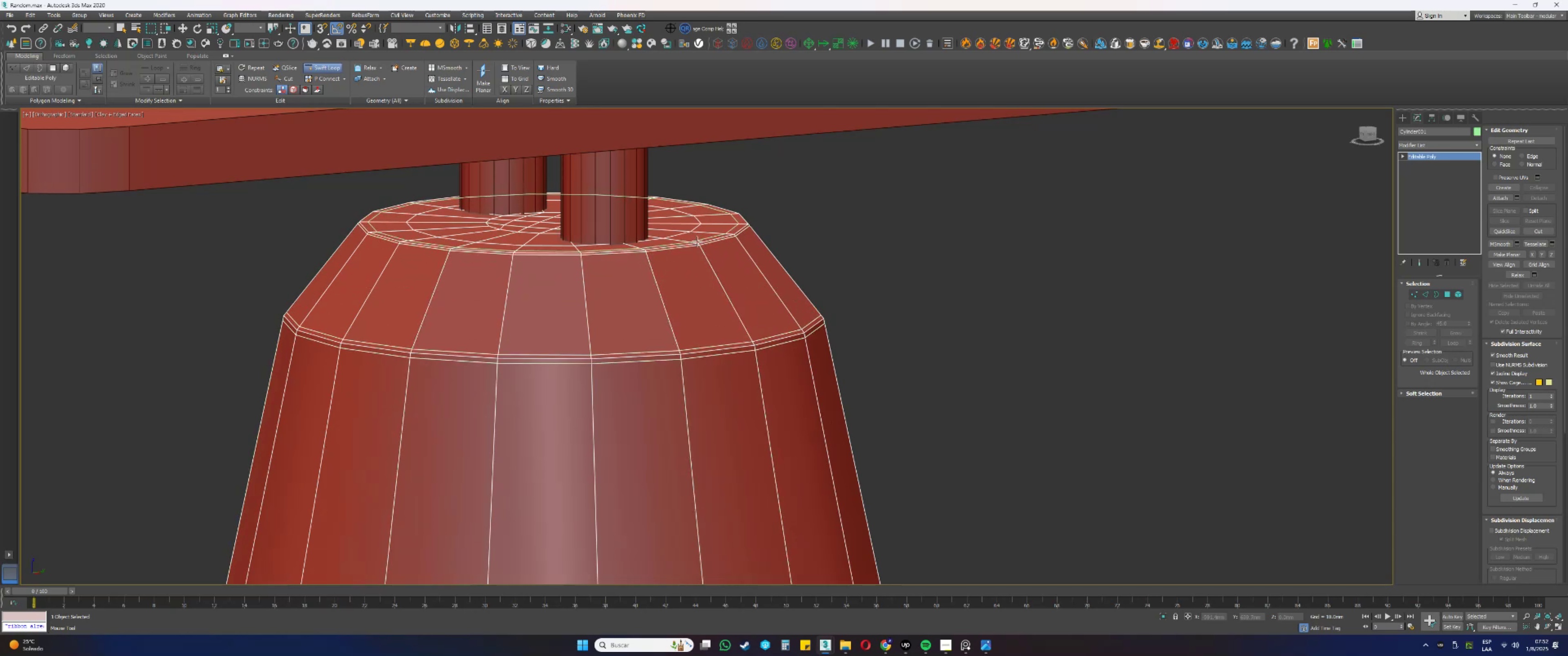 
left_click([697, 241])
 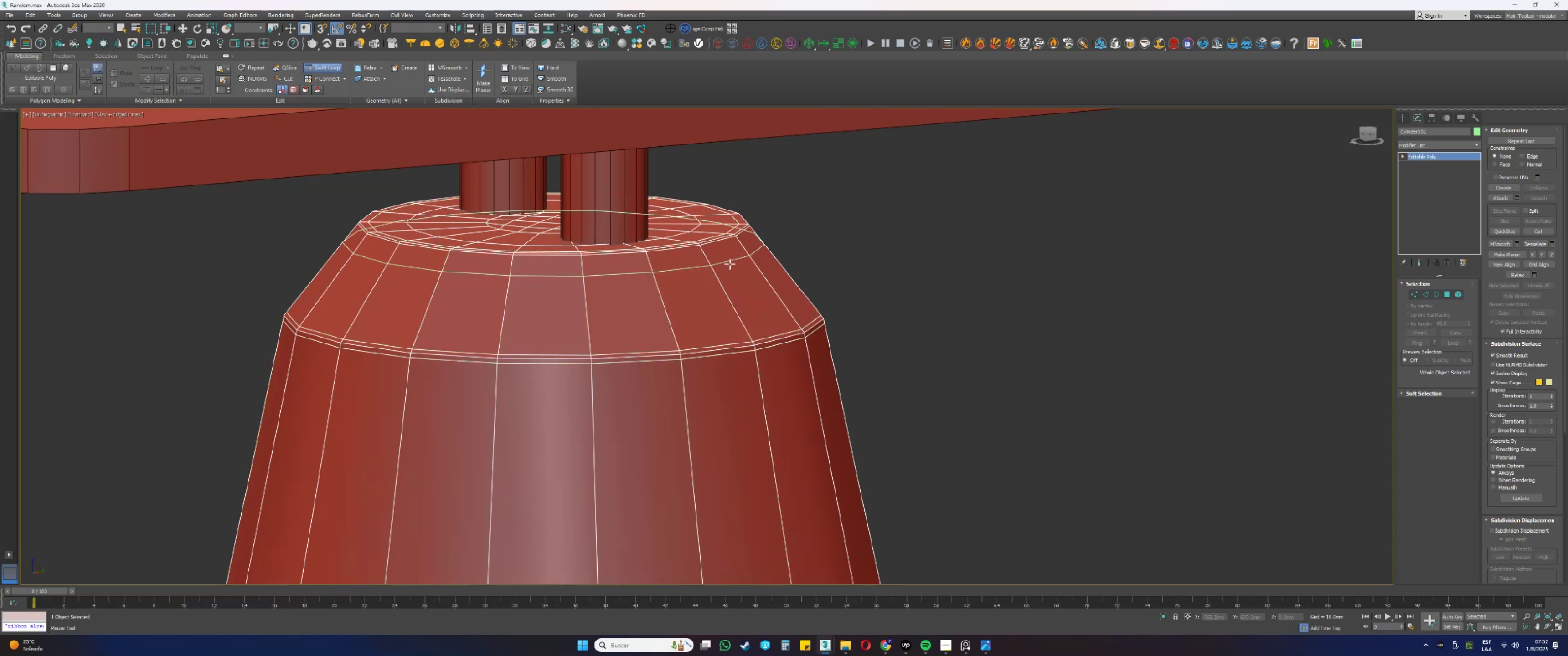 
key(Control+ControlLeft)
 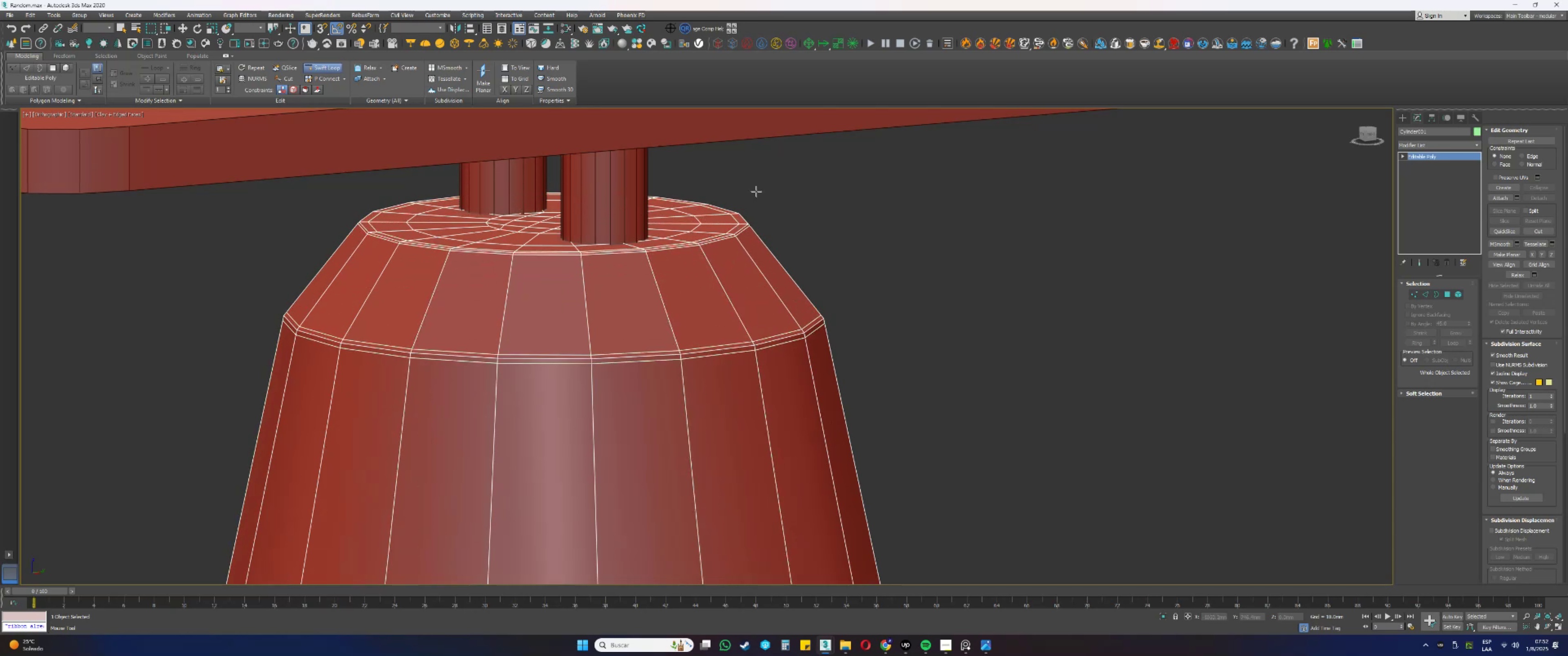 
key(Control+Z)
 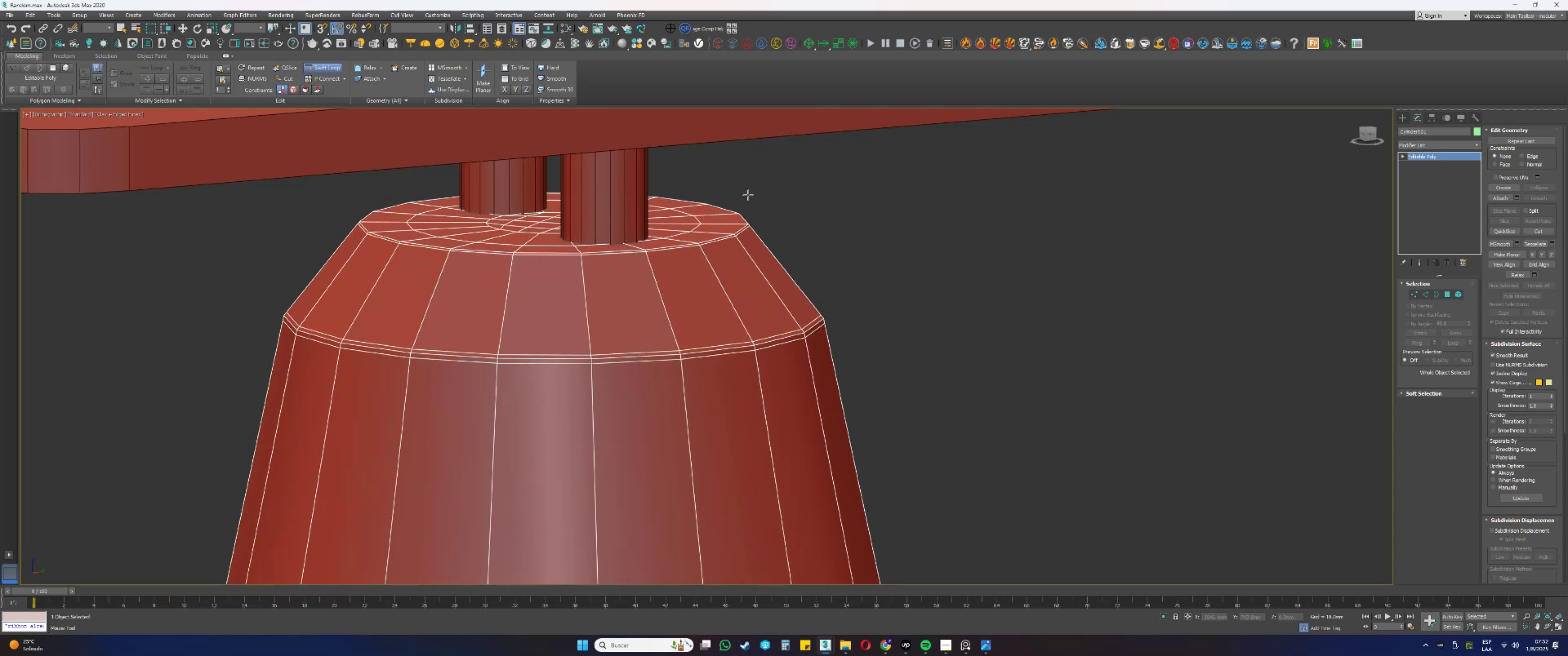 
key(Control+ControlLeft)
 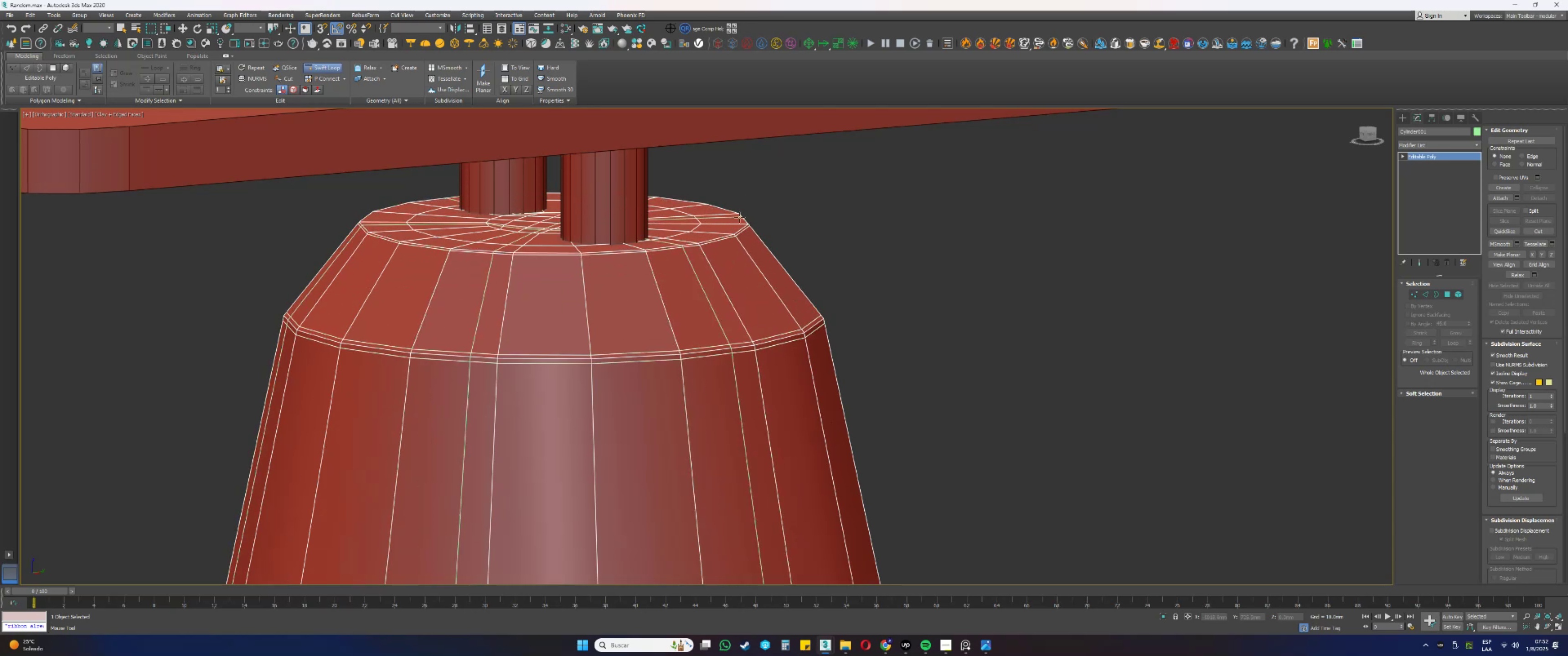 
key(Control+Z)
 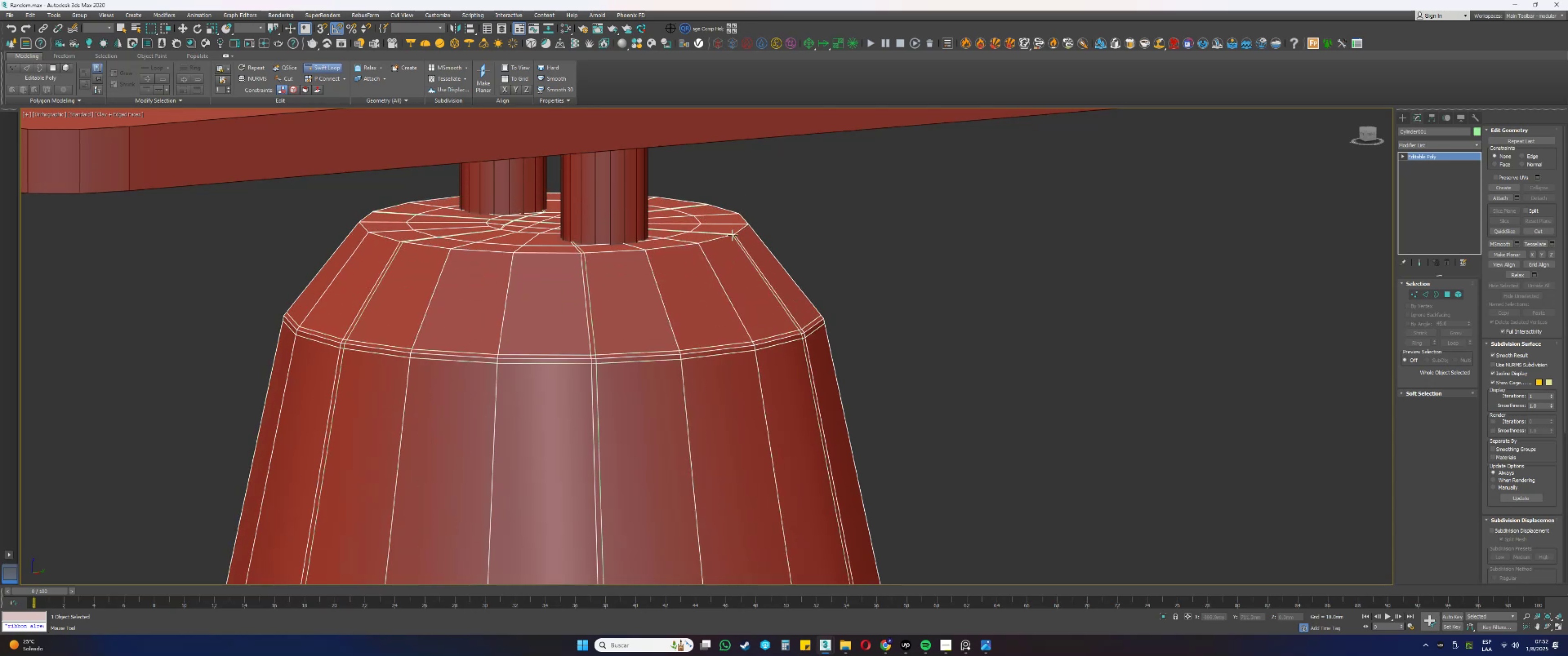 
scroll: coordinate [733, 232], scroll_direction: up, amount: 3.0
 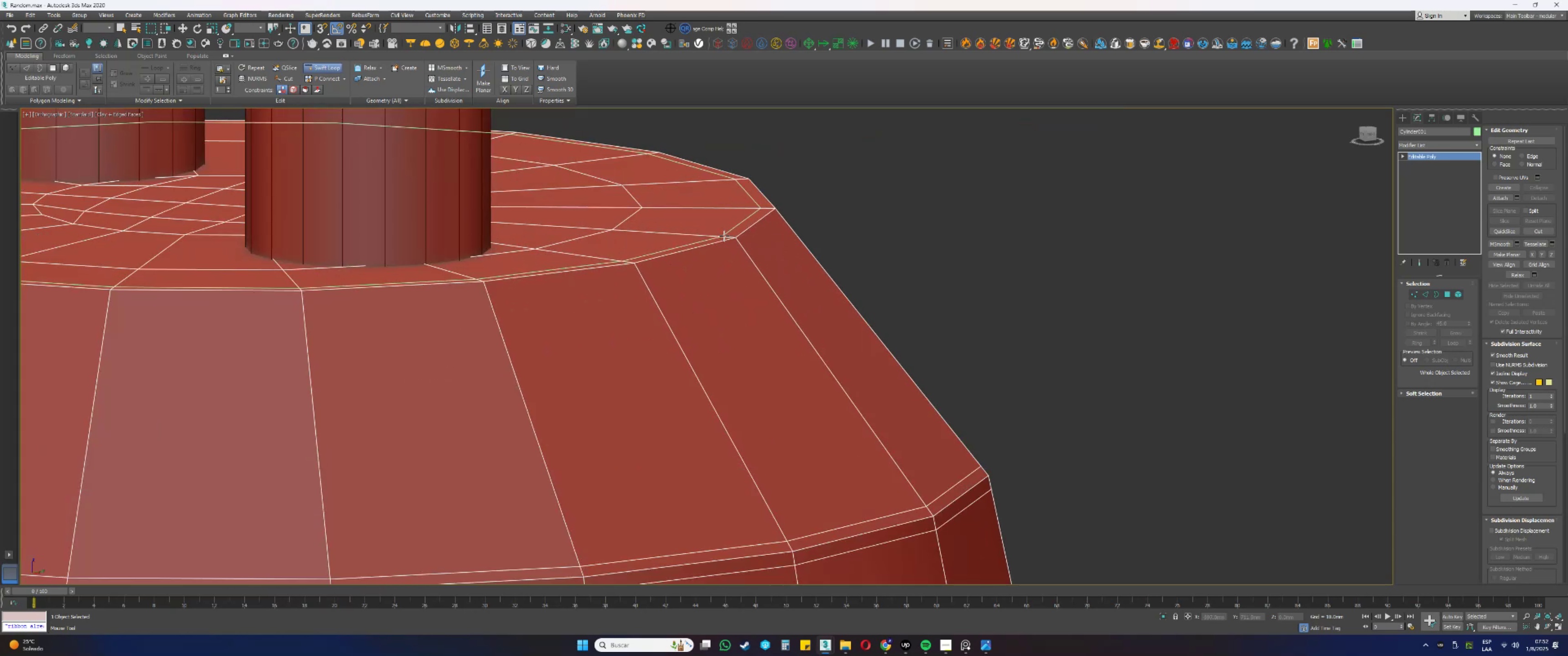 
left_click([725, 236])
 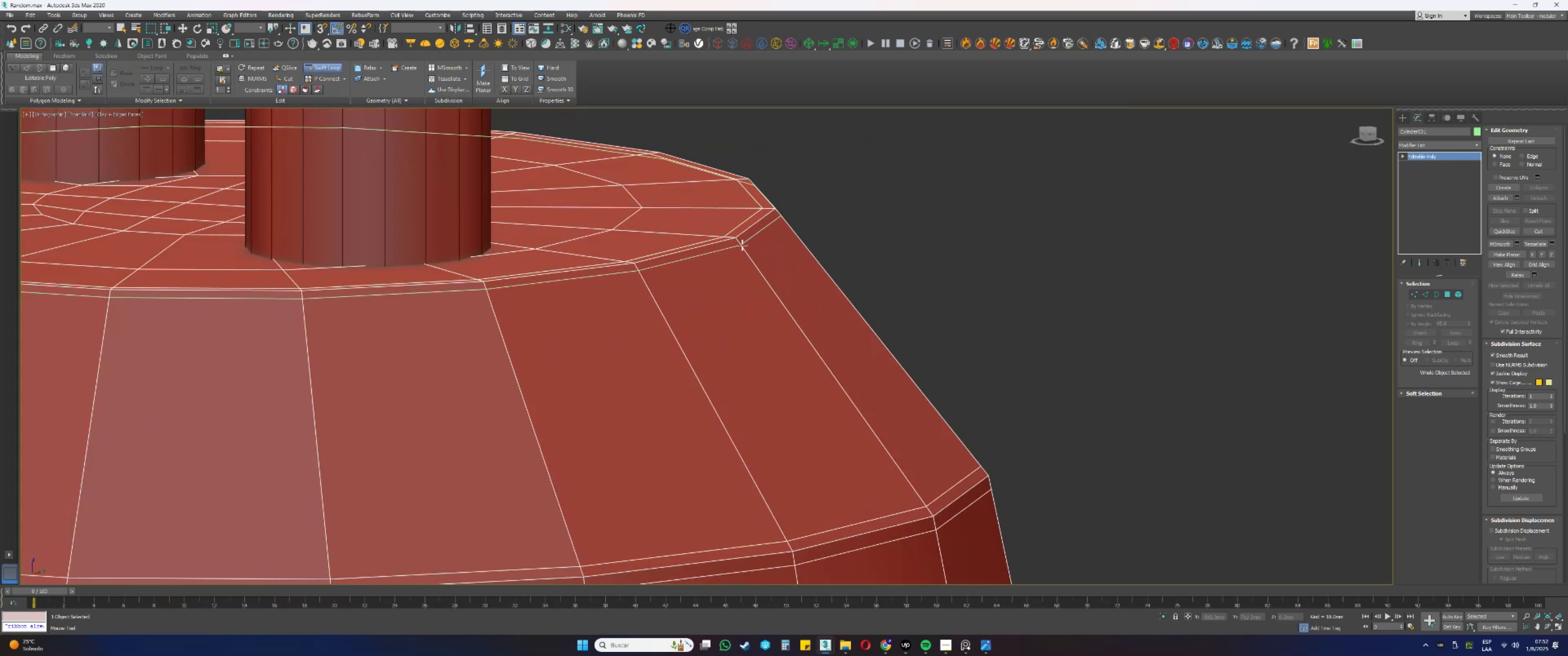 
left_click([742, 246])
 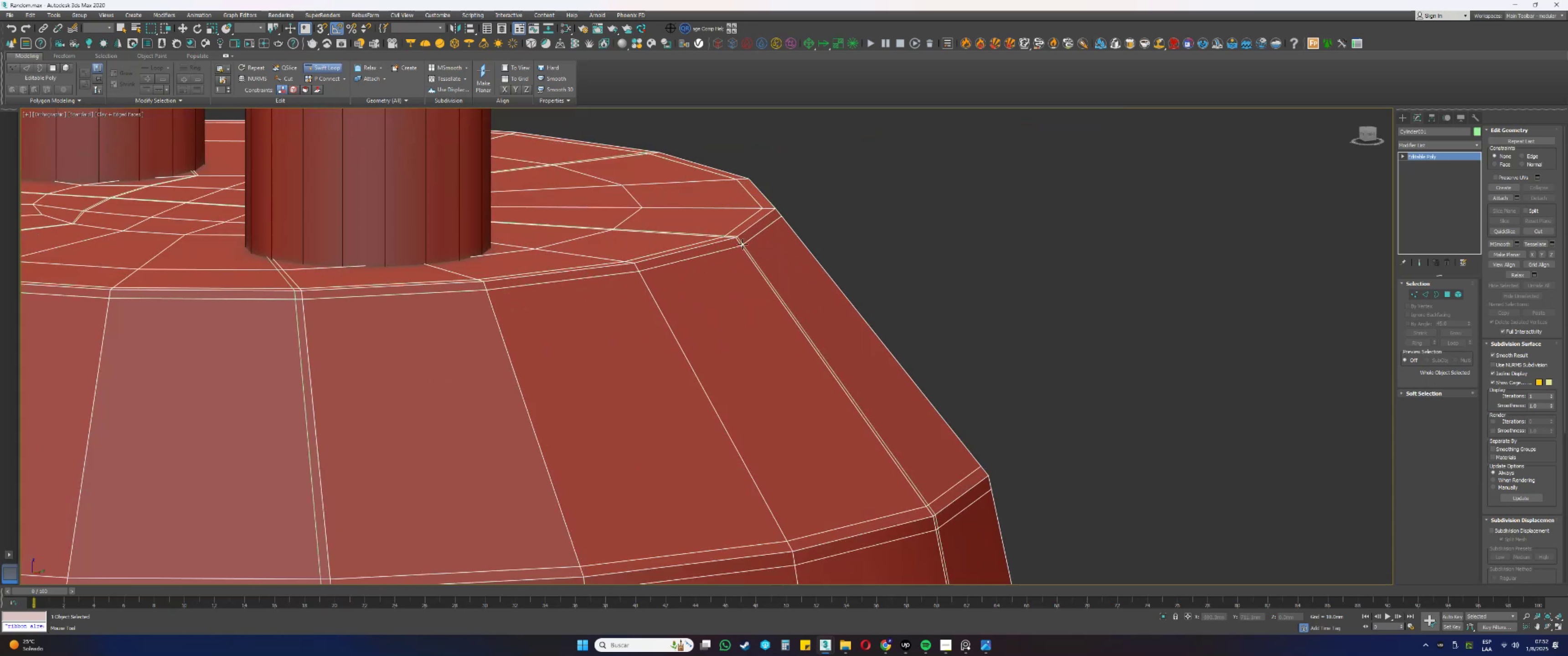 
scroll: coordinate [744, 223], scroll_direction: down, amount: 3.0
 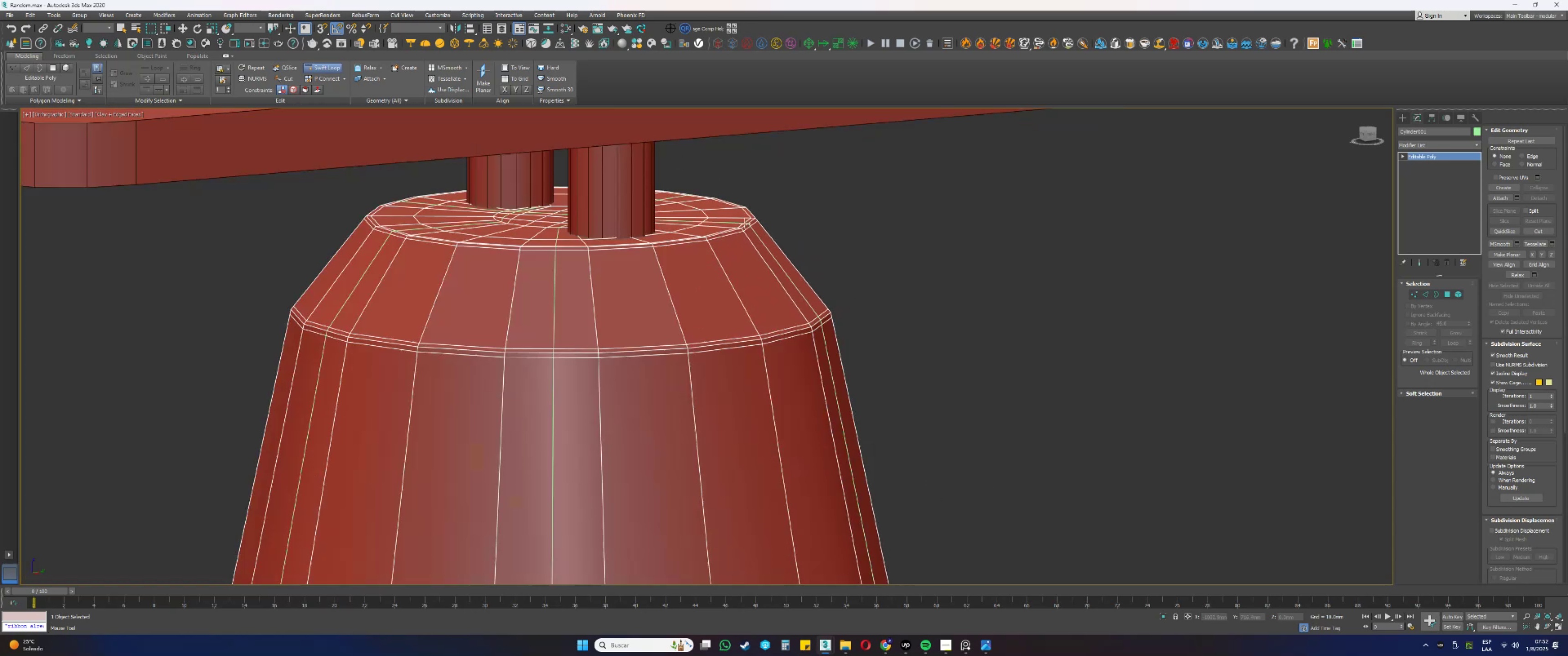 
right_click([745, 223])
 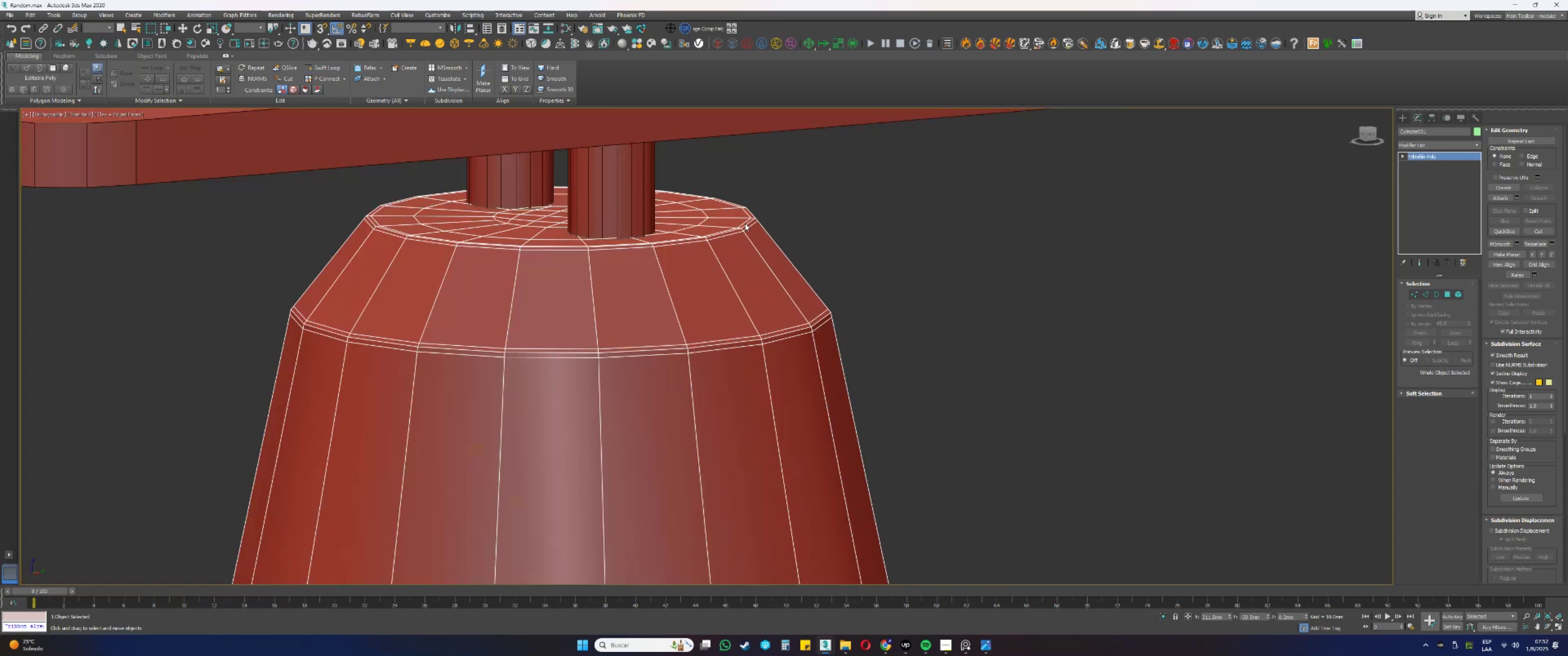 
scroll: coordinate [751, 218], scroll_direction: down, amount: 7.0
 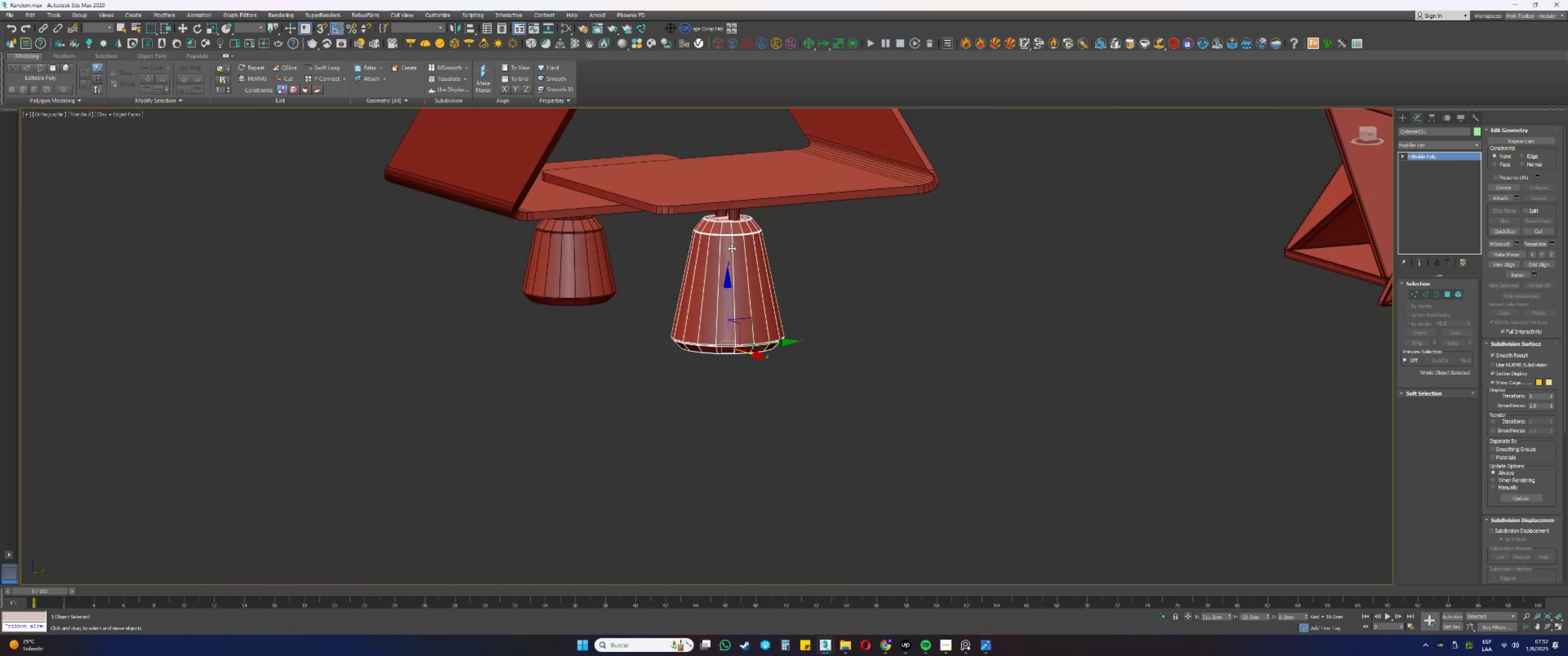 
key(Alt+AltLeft)
 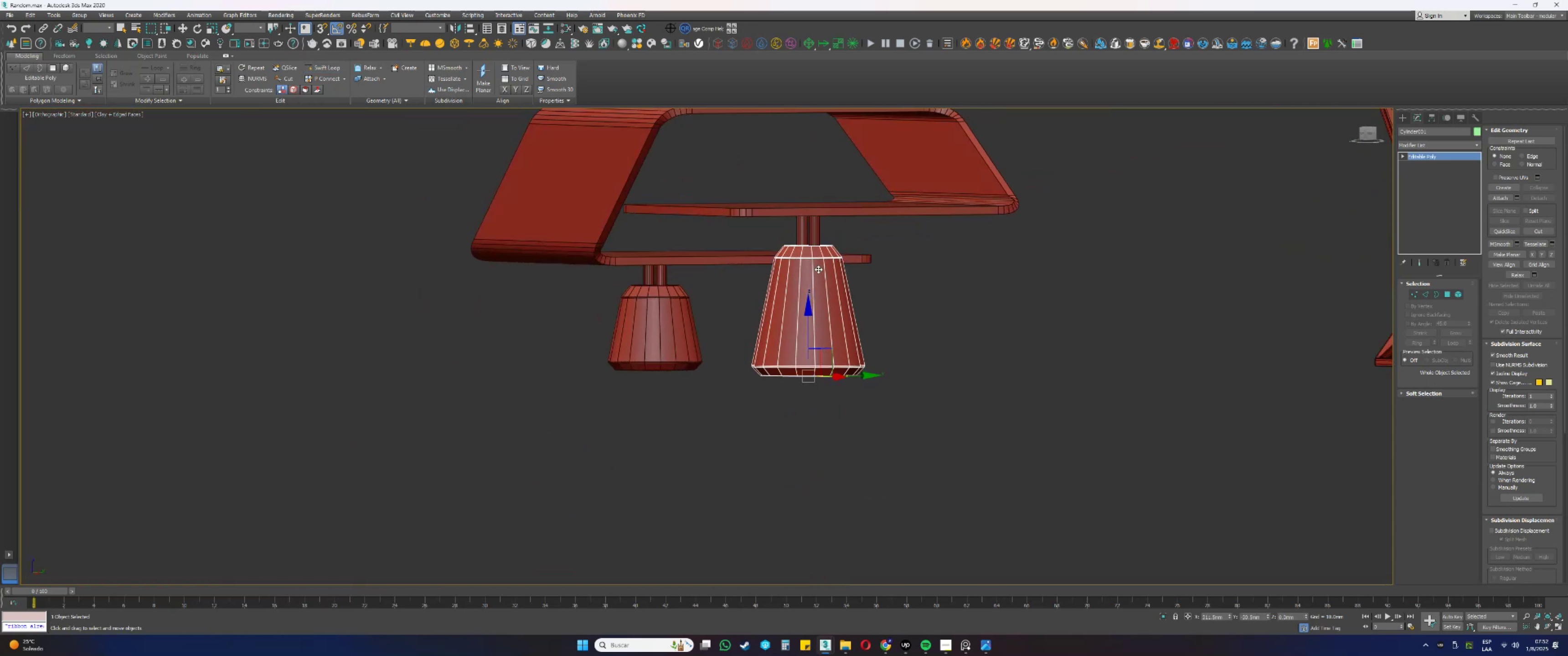 
key(Alt+AltLeft)
 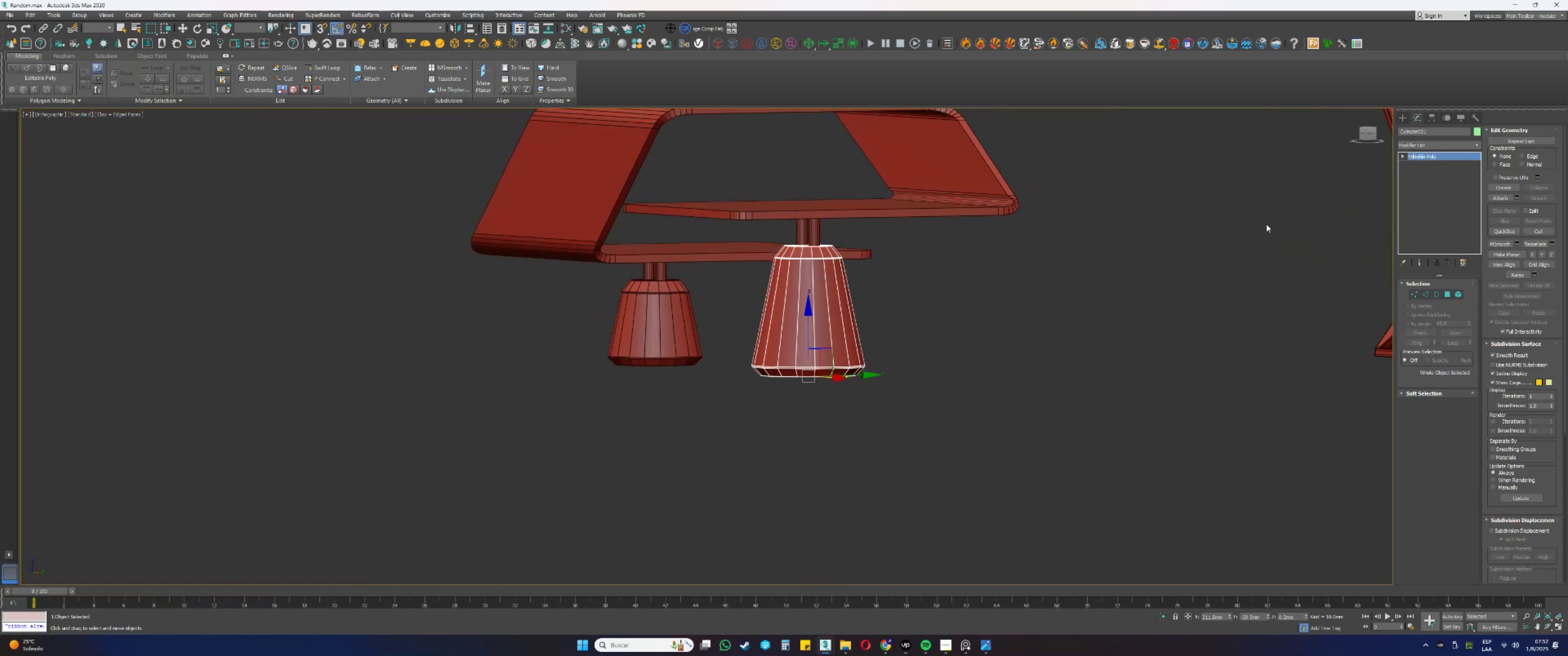 
key(Alt+AltLeft)
 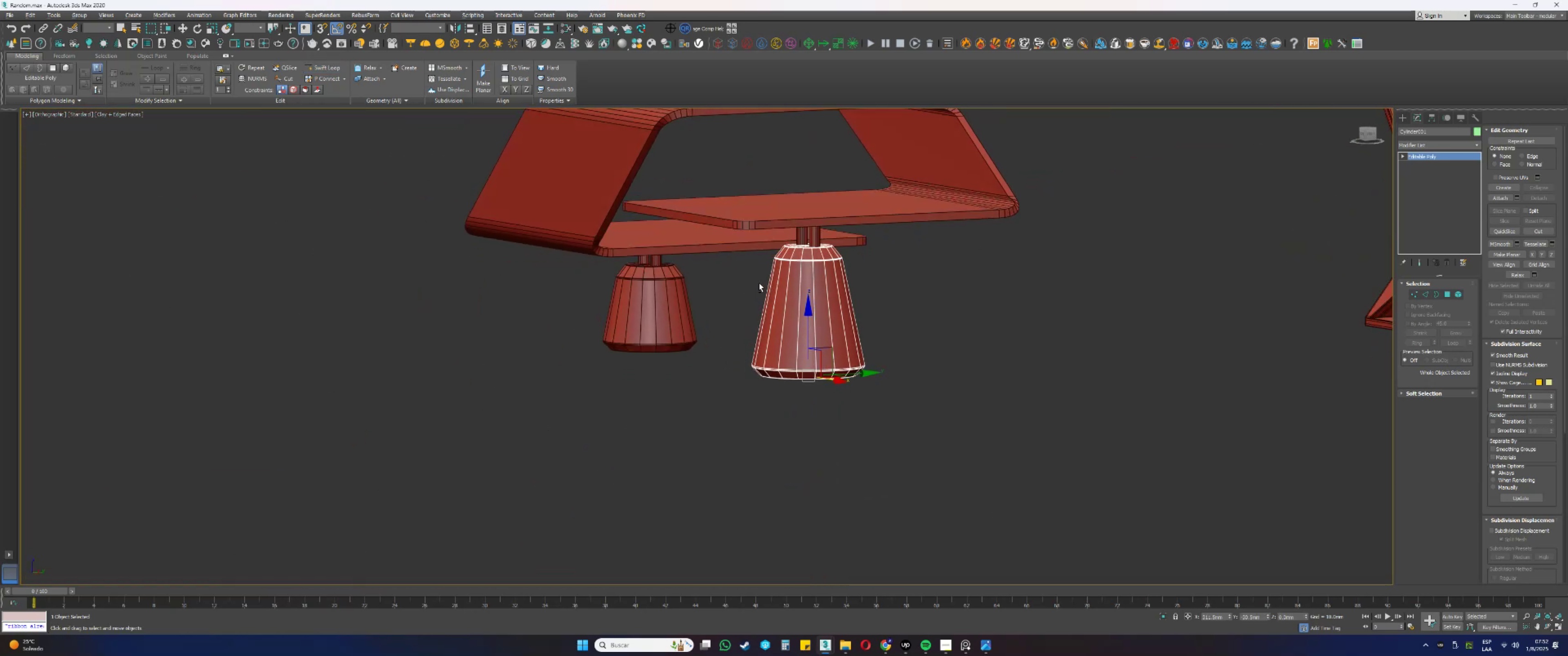 
scroll: coordinate [777, 254], scroll_direction: up, amount: 2.0
 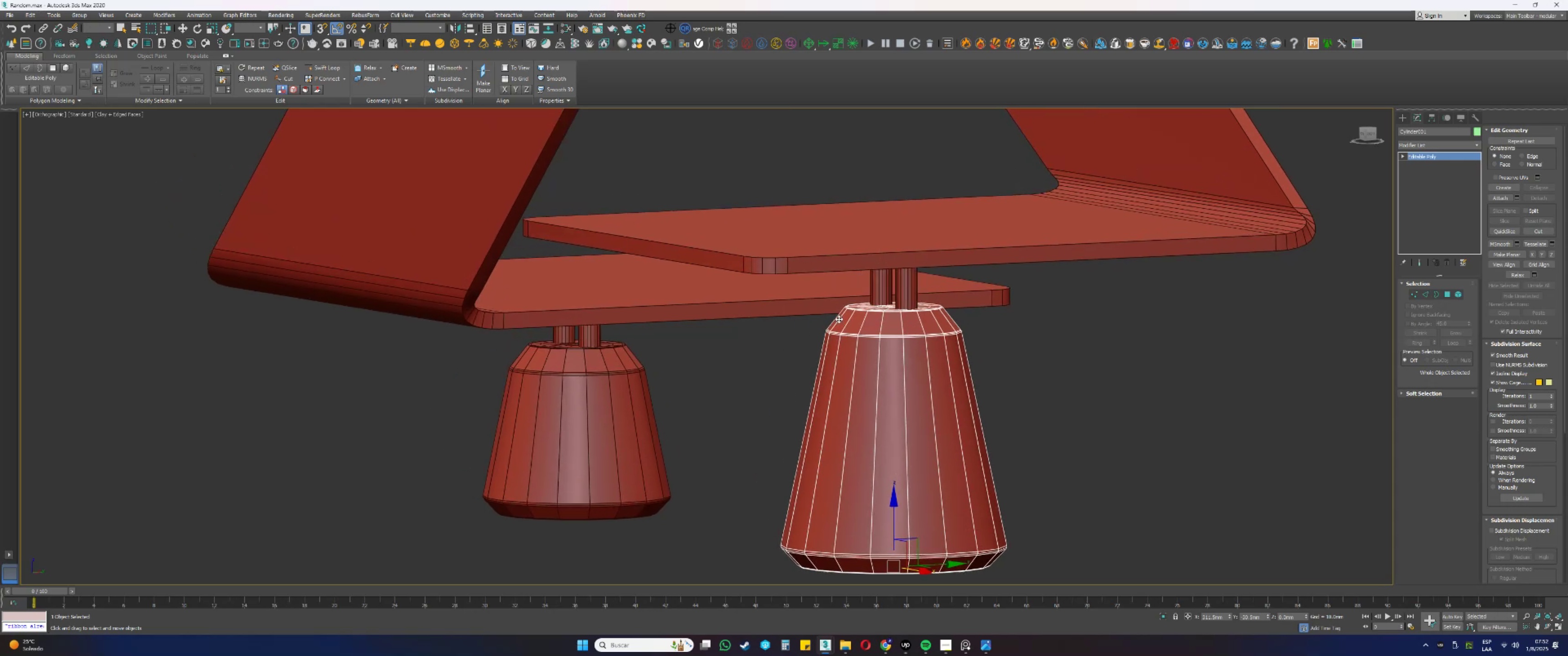 
left_click([818, 246])
 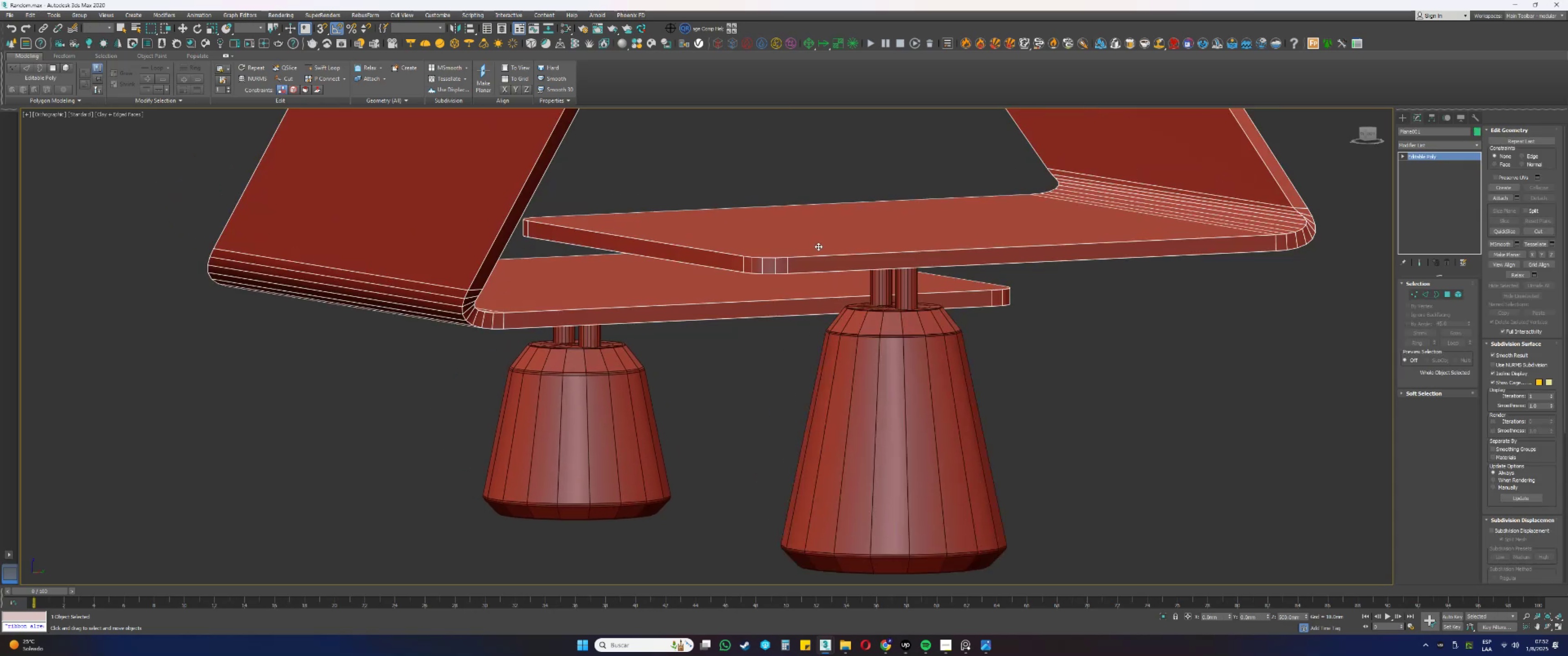 
key(4)
 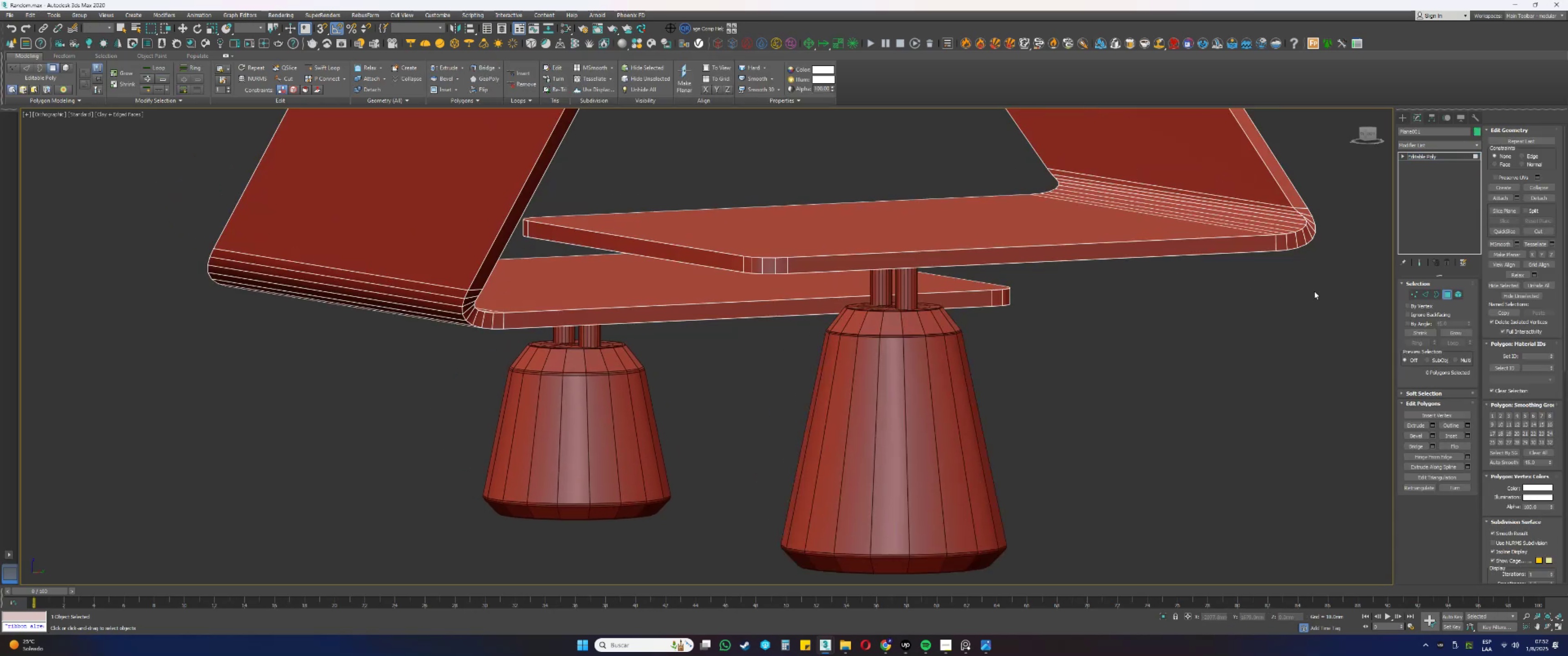 
left_click([1418, 325])
 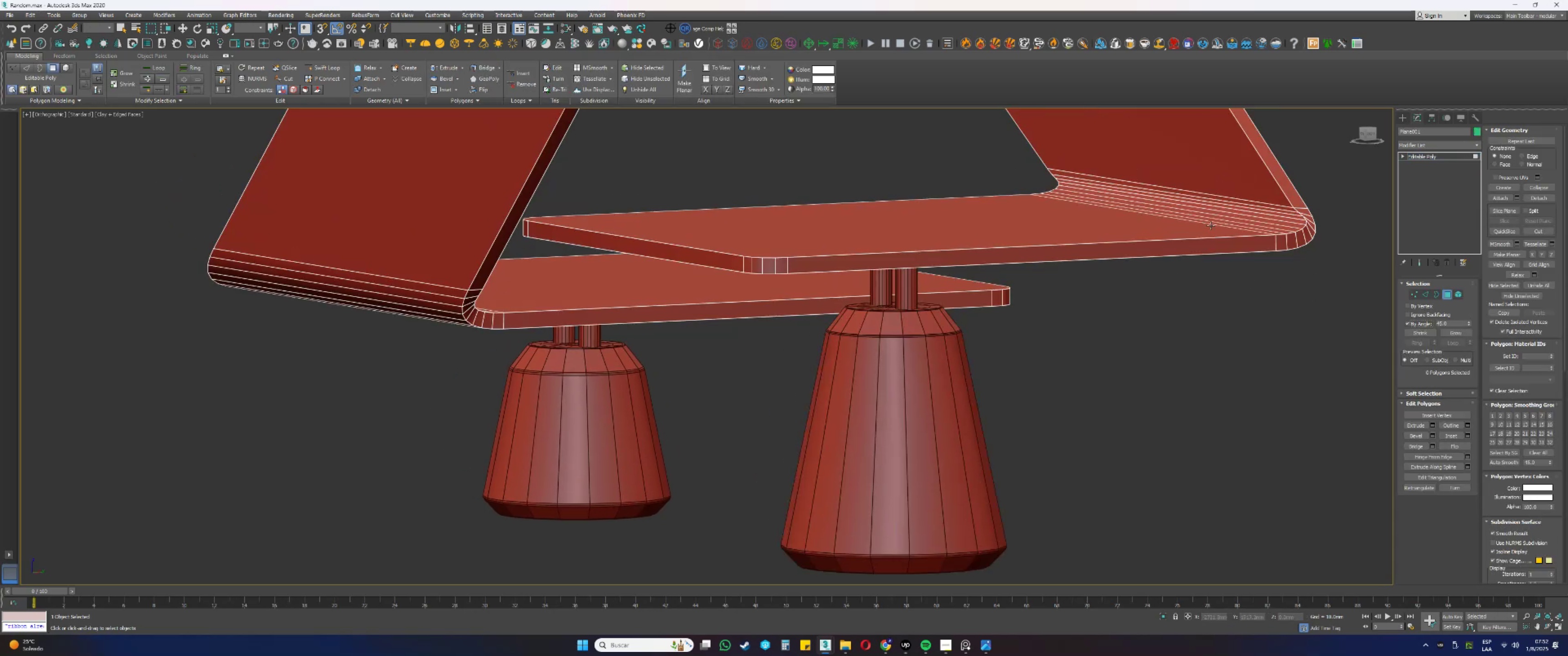 
left_click_drag(start_coordinate=[1155, 190], to_coordinate=[1149, 195])
 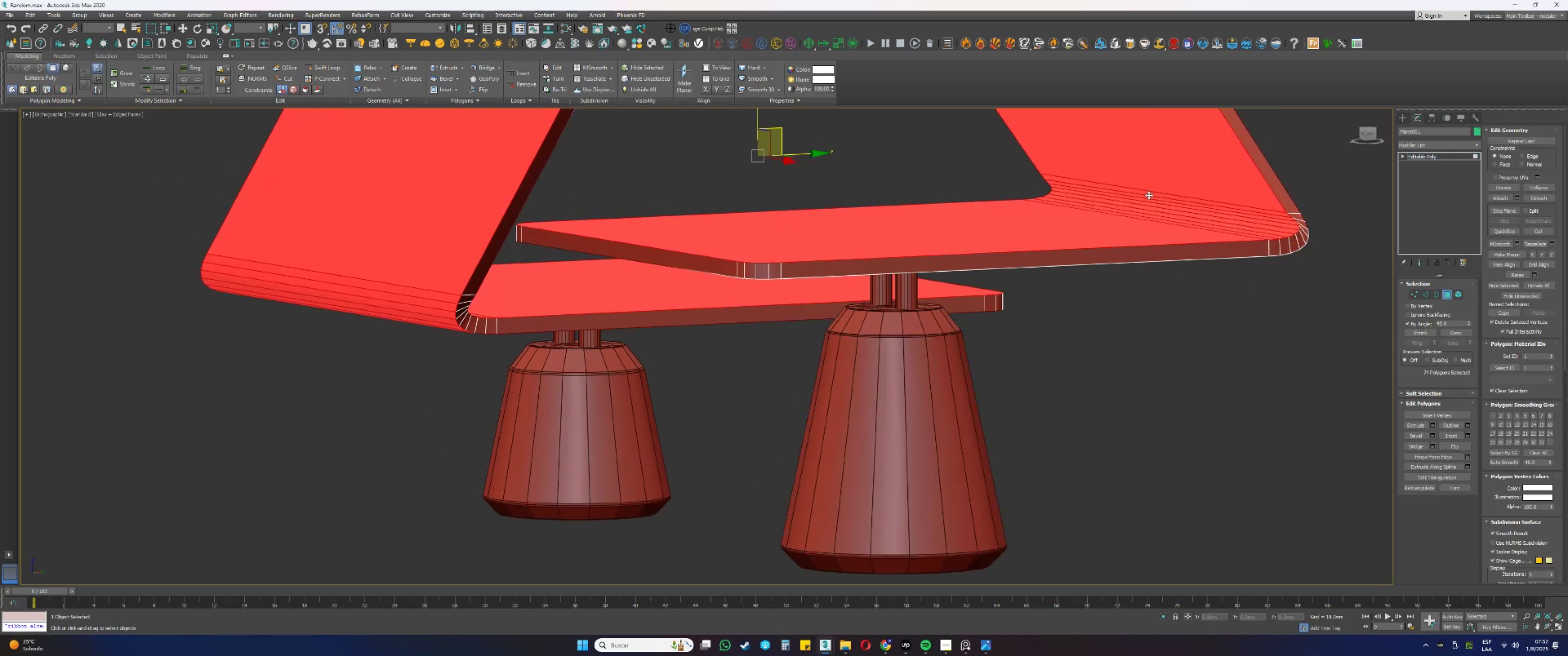 
key(Control+ControlLeft)
 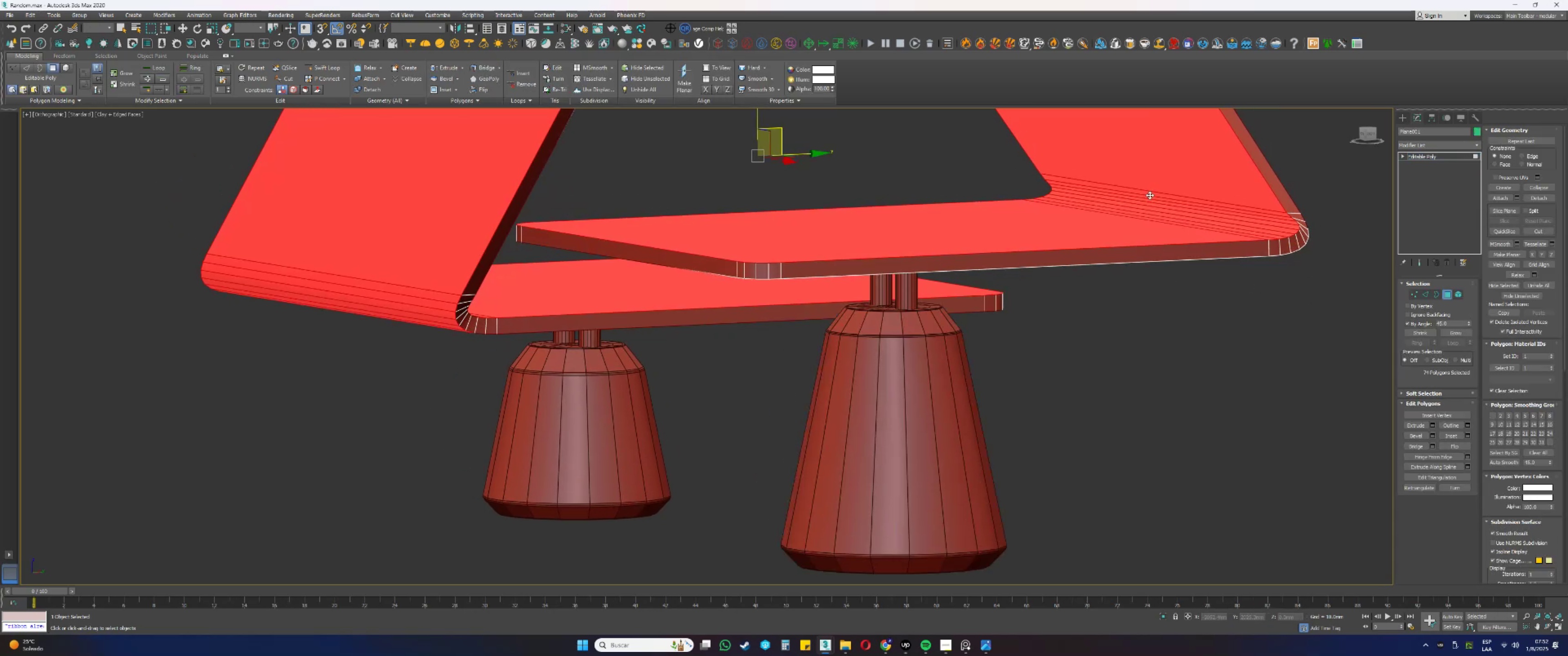 
key(Control+Z)
 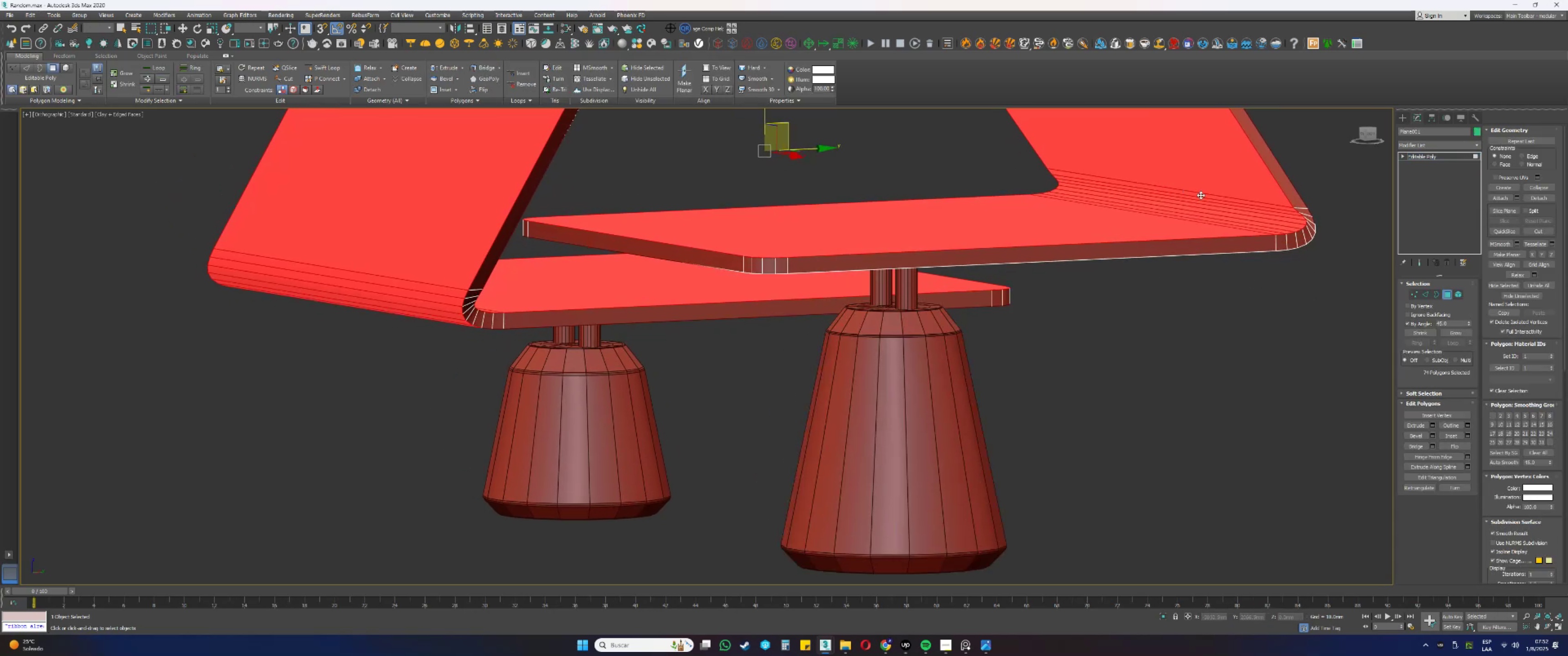 
key(Q)
 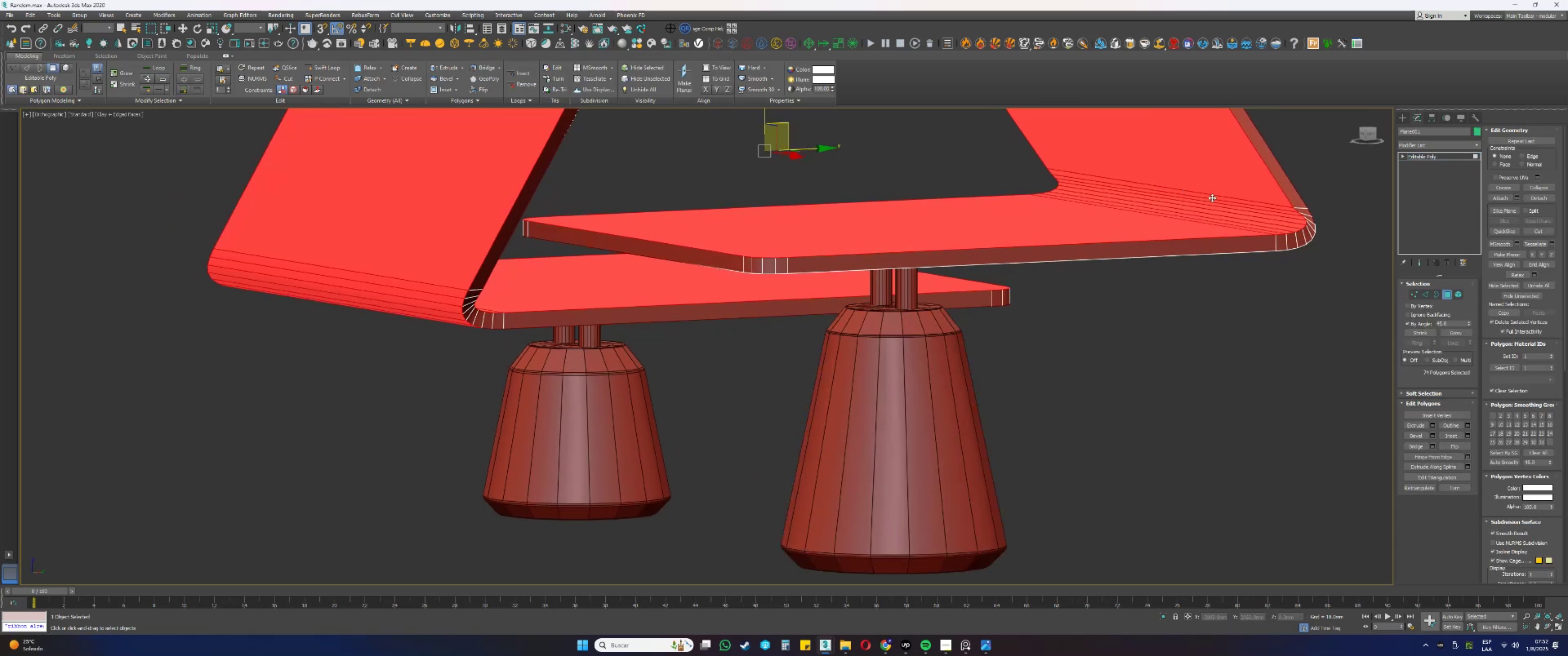 
left_click_drag(start_coordinate=[1228, 195], to_coordinate=[1231, 207])
 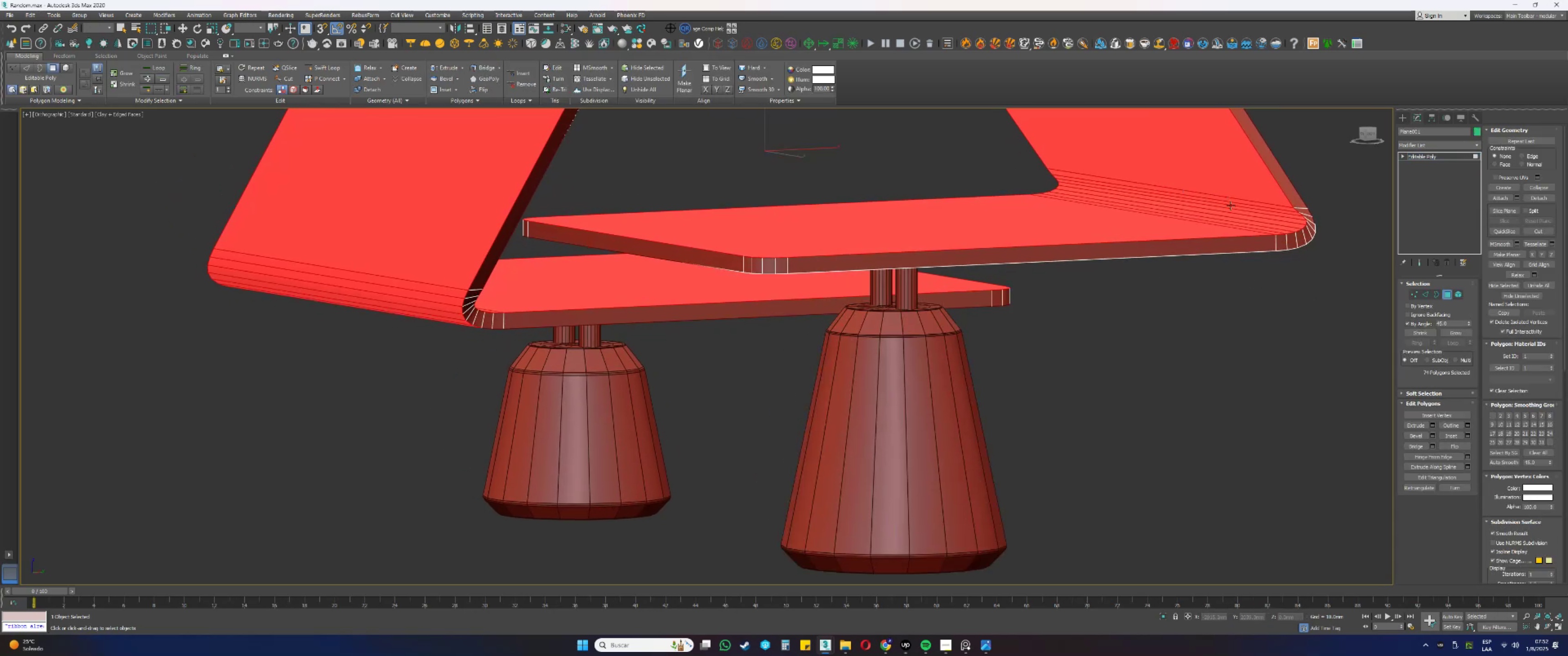 
key(F3)
 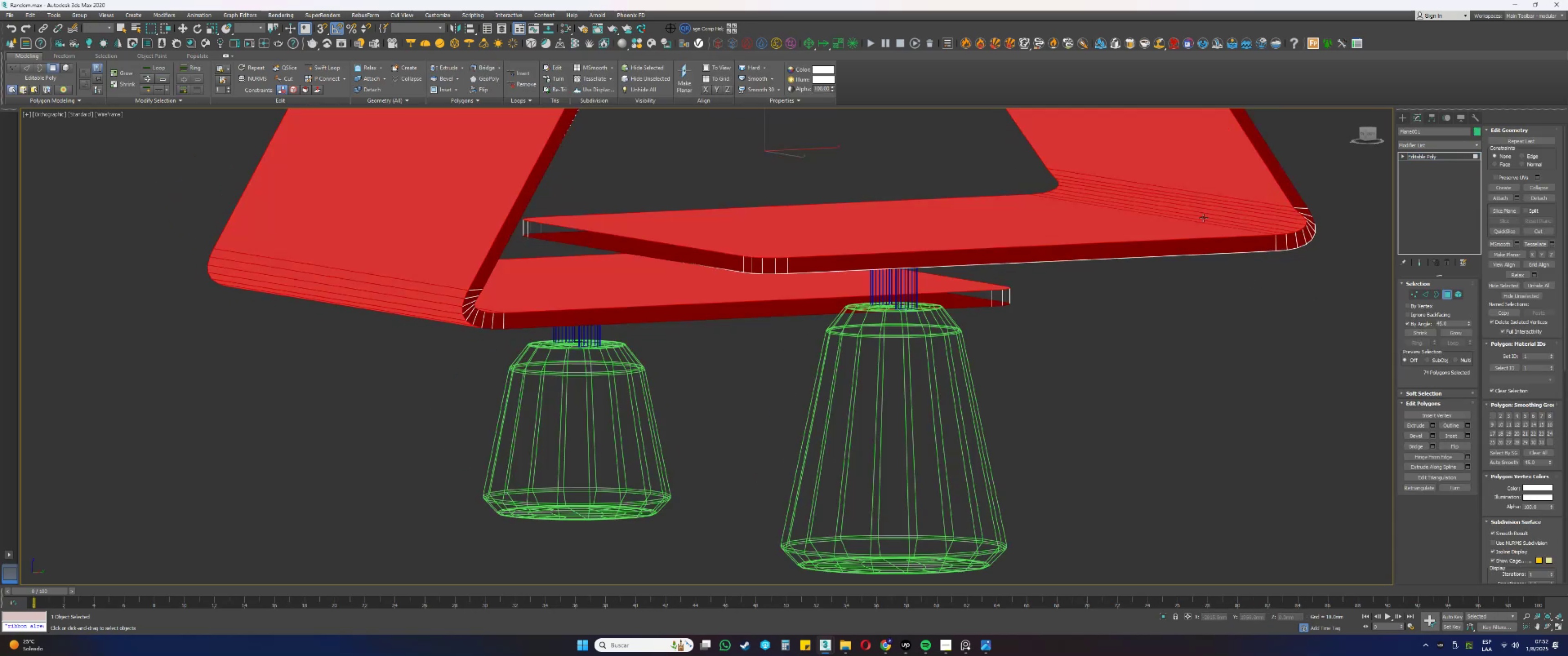 
key(F3)
 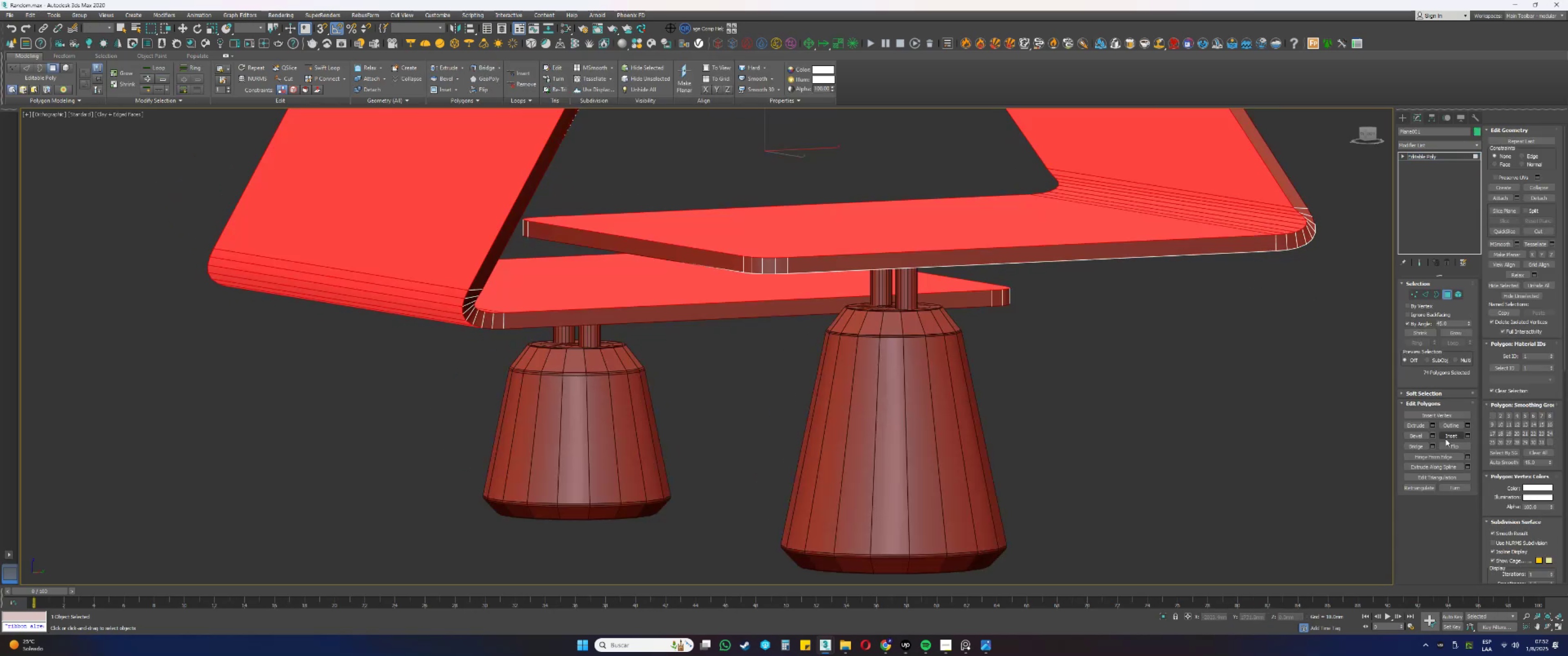 
hold_key(key=AltLeft, duration=0.47)
 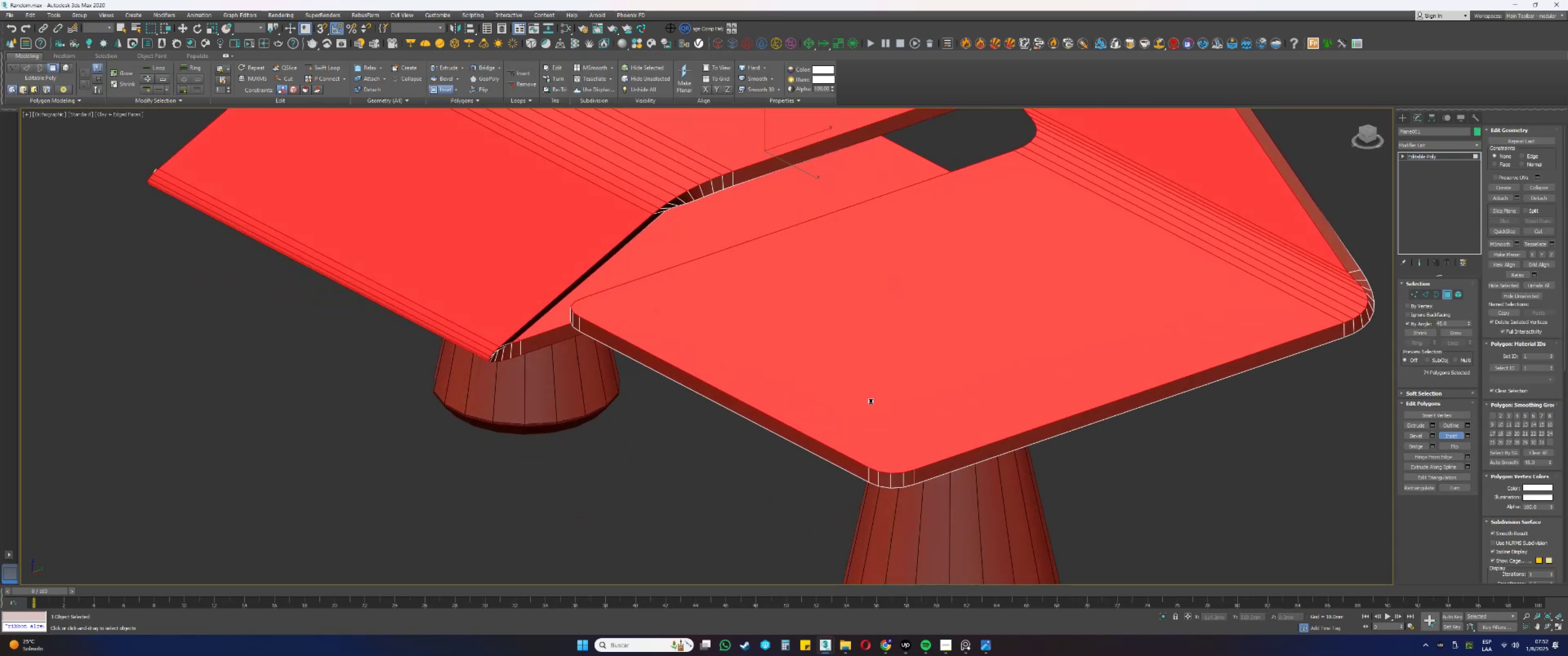 
scroll: coordinate [887, 461], scroll_direction: up, amount: 3.0
 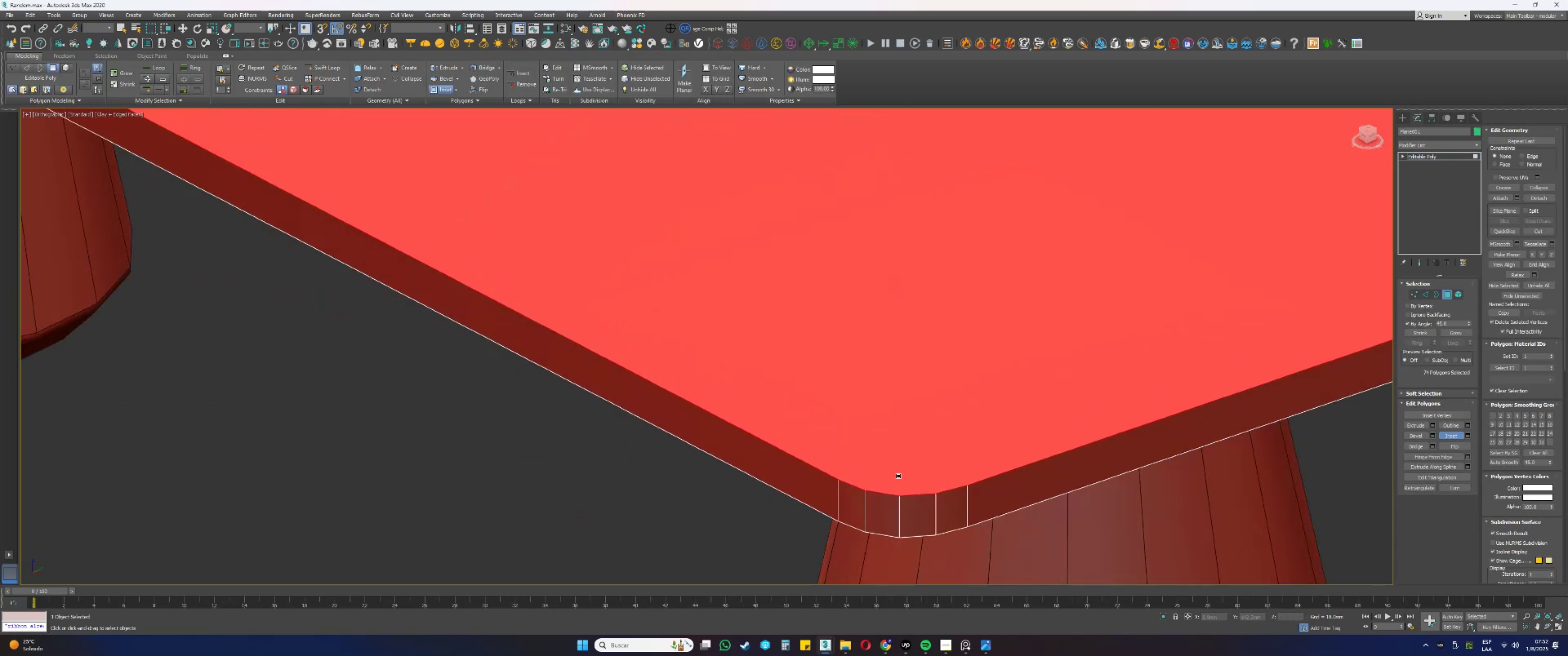 
left_click_drag(start_coordinate=[908, 473], to_coordinate=[903, 482])
 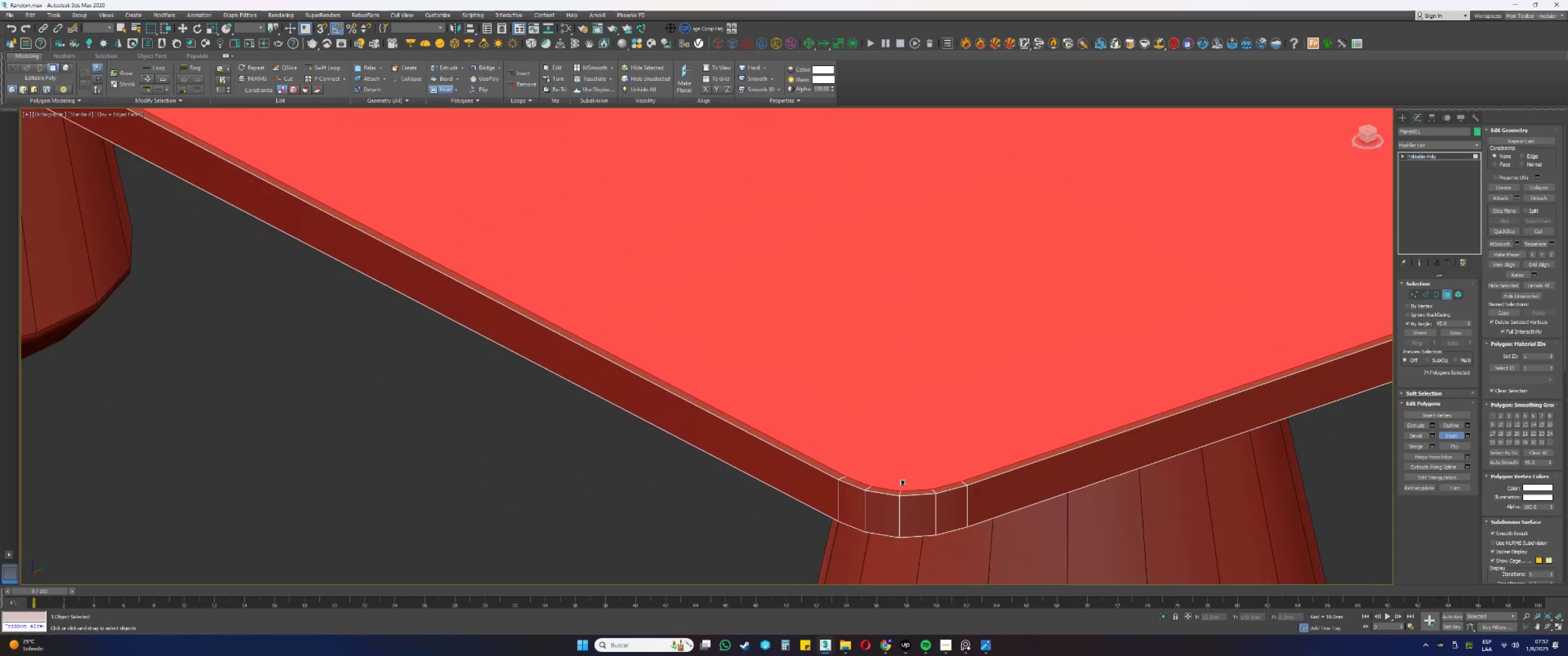 
right_click([901, 472])
 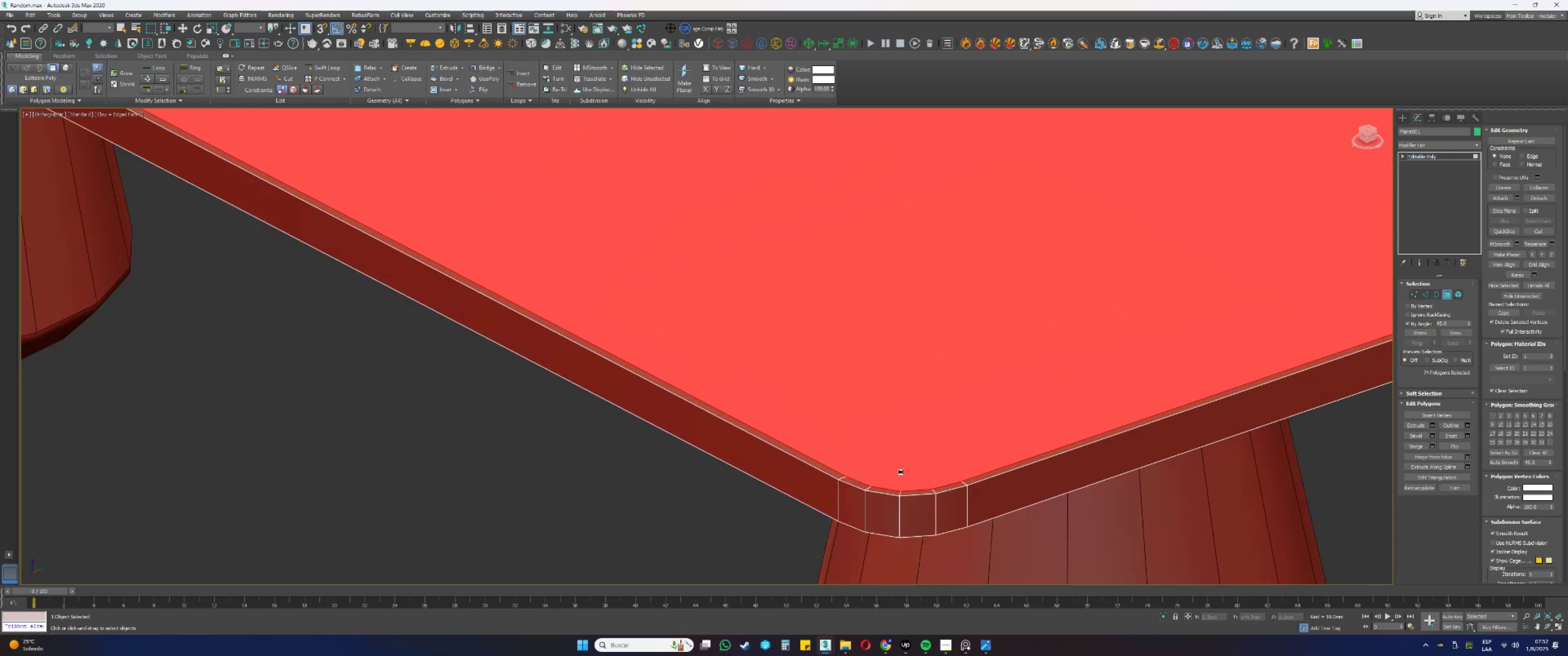 
scroll: coordinate [903, 442], scroll_direction: down, amount: 4.0
 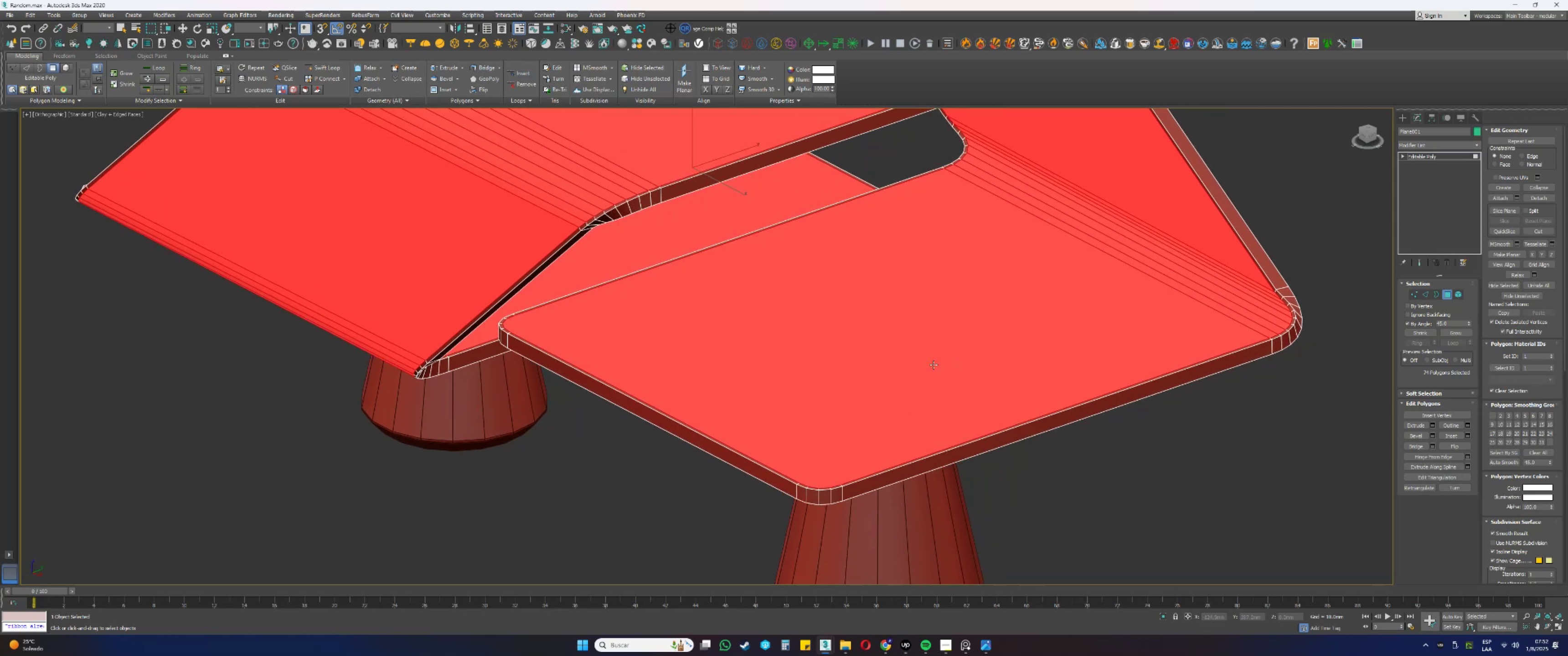 
key(4)
 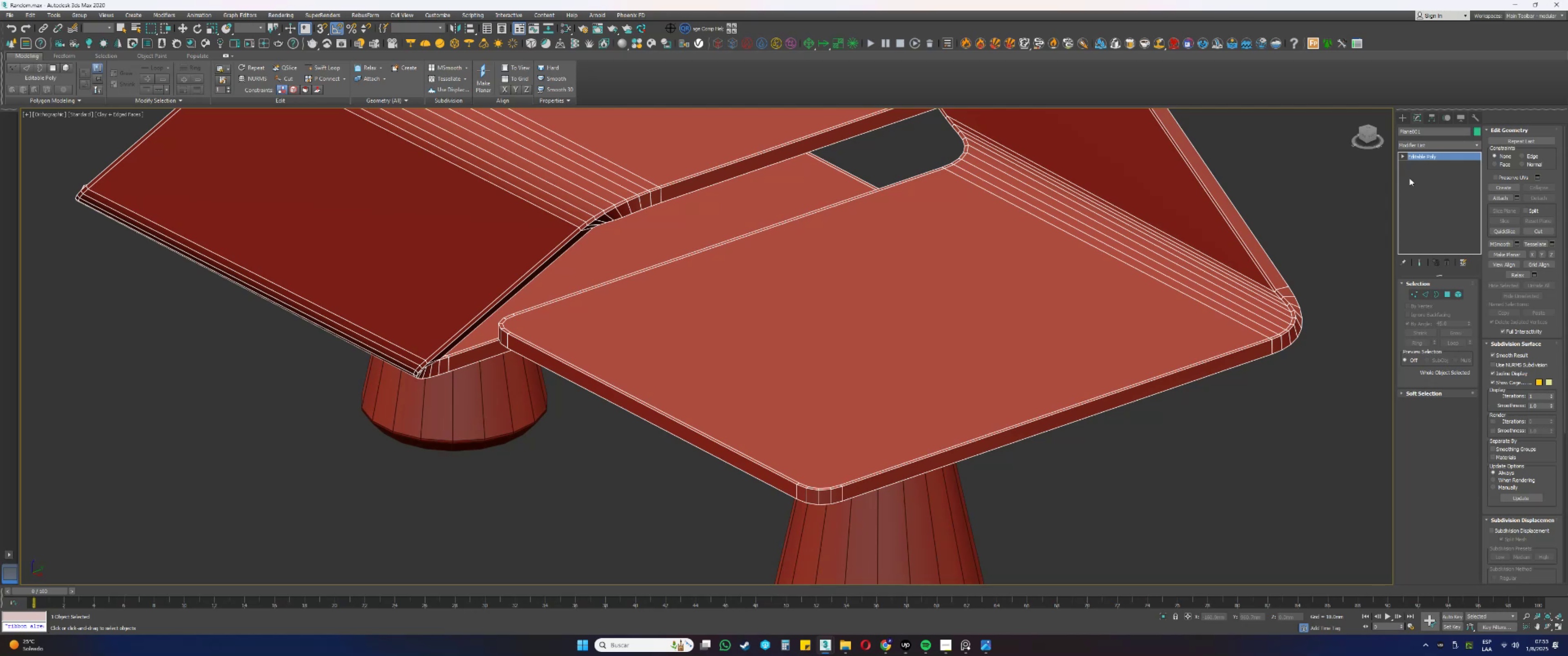 
wait(14.51)
 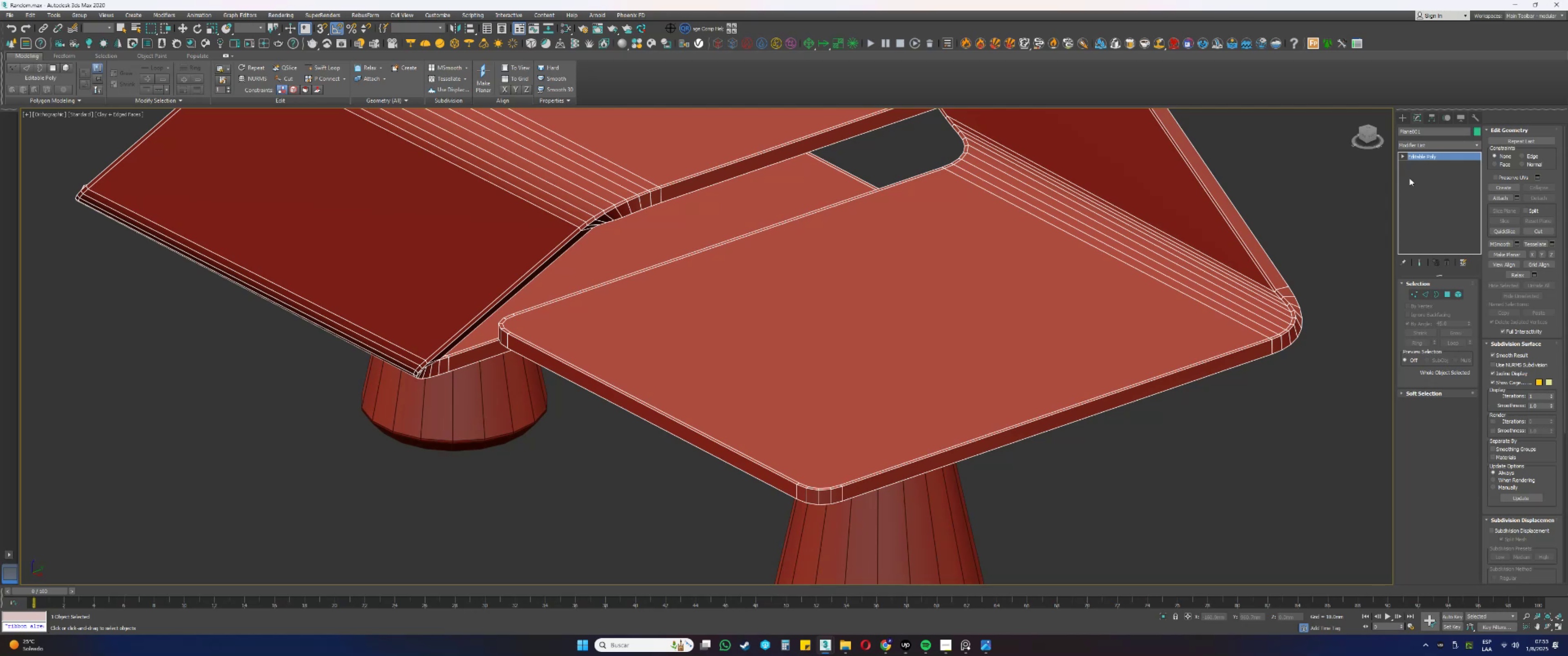 
left_click([1439, 148])
 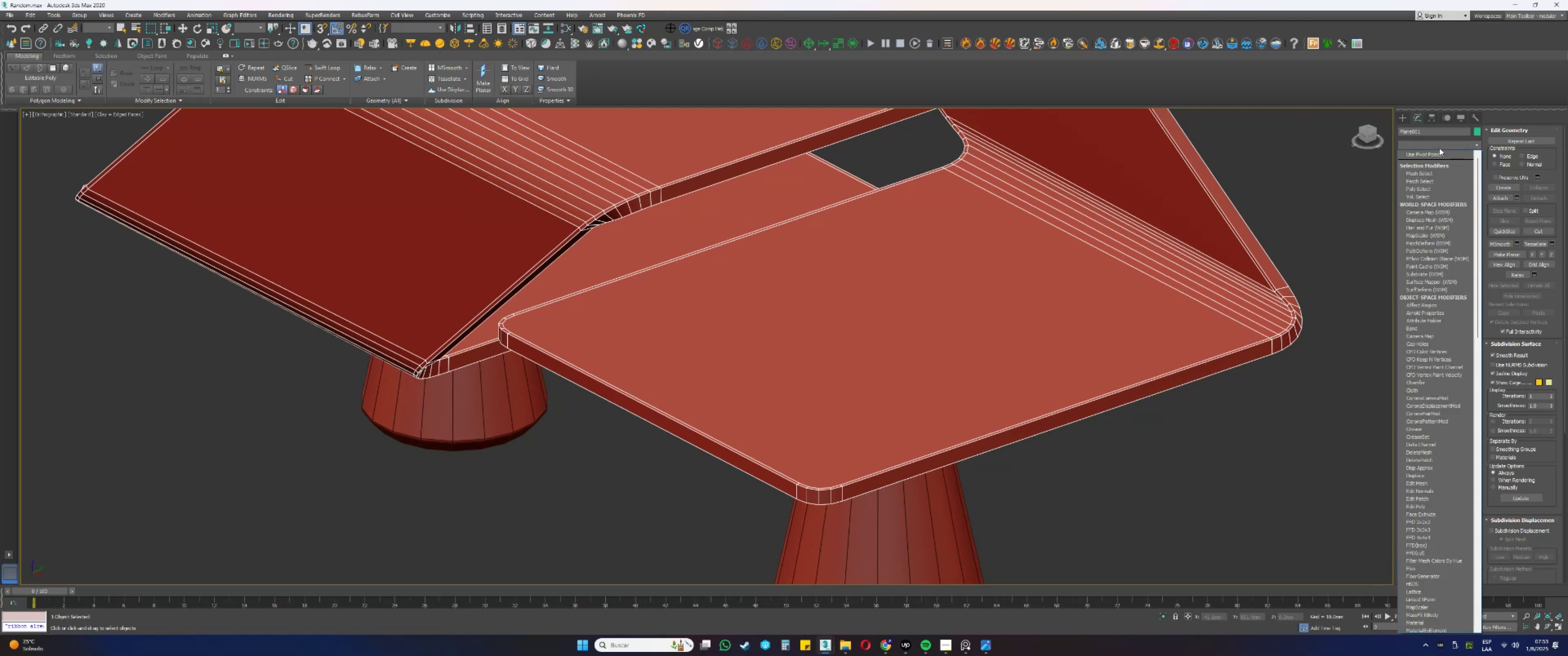 
left_click([1439, 148])
 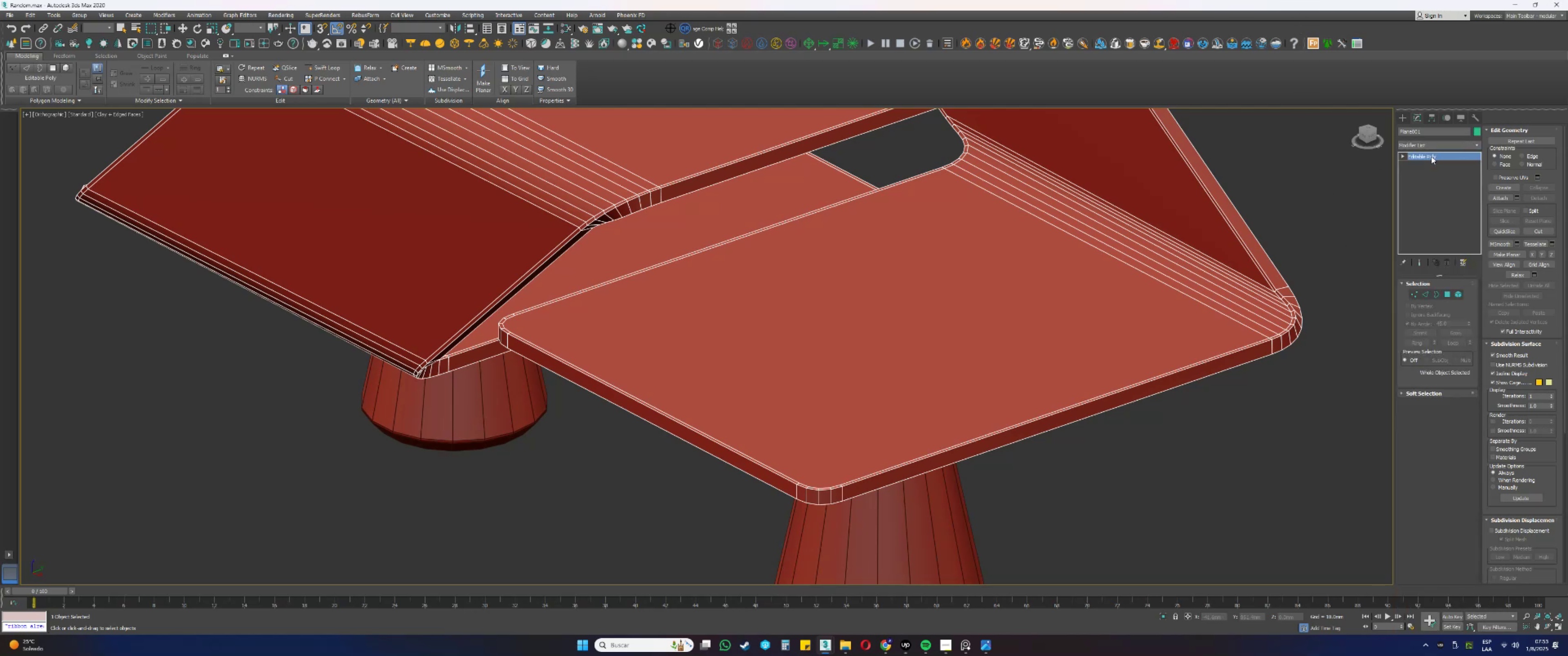 
scroll: coordinate [1075, 250], scroll_direction: down, amount: 4.0
 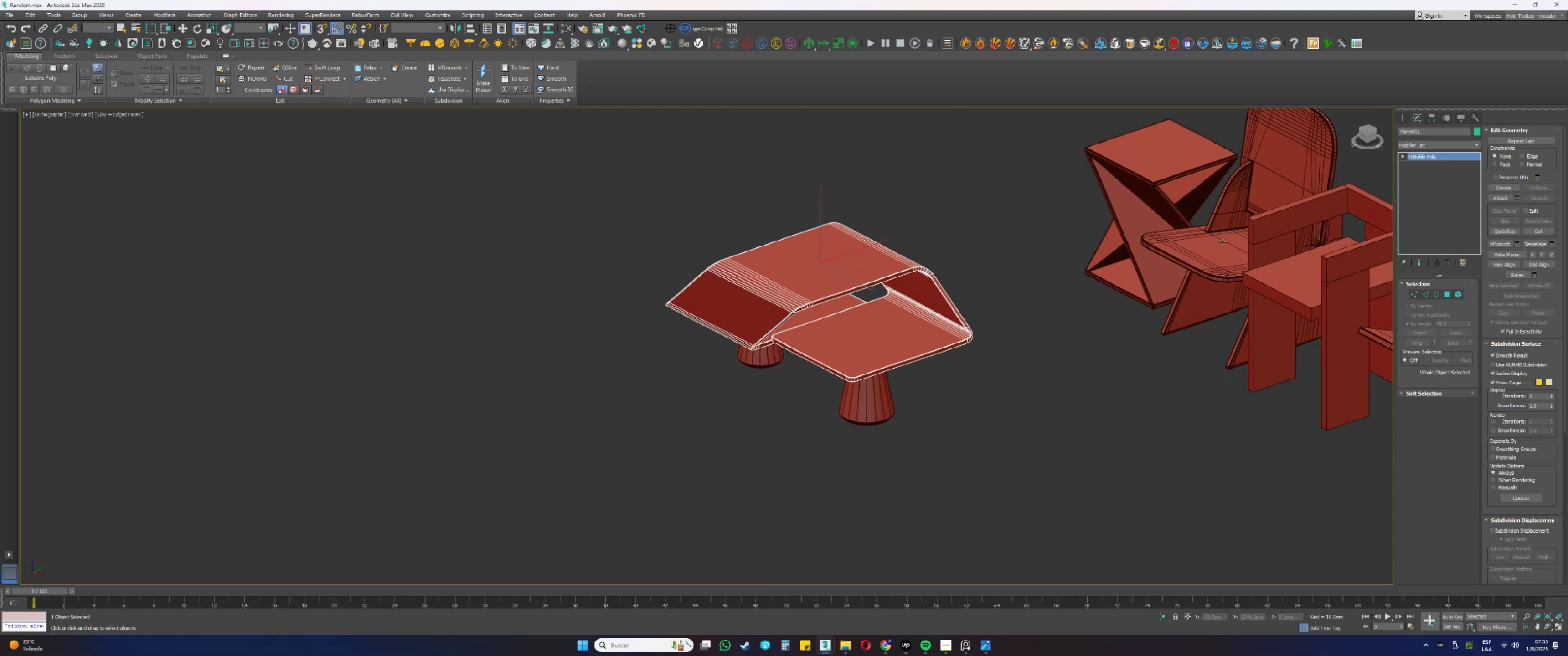 
left_click([1175, 199])
 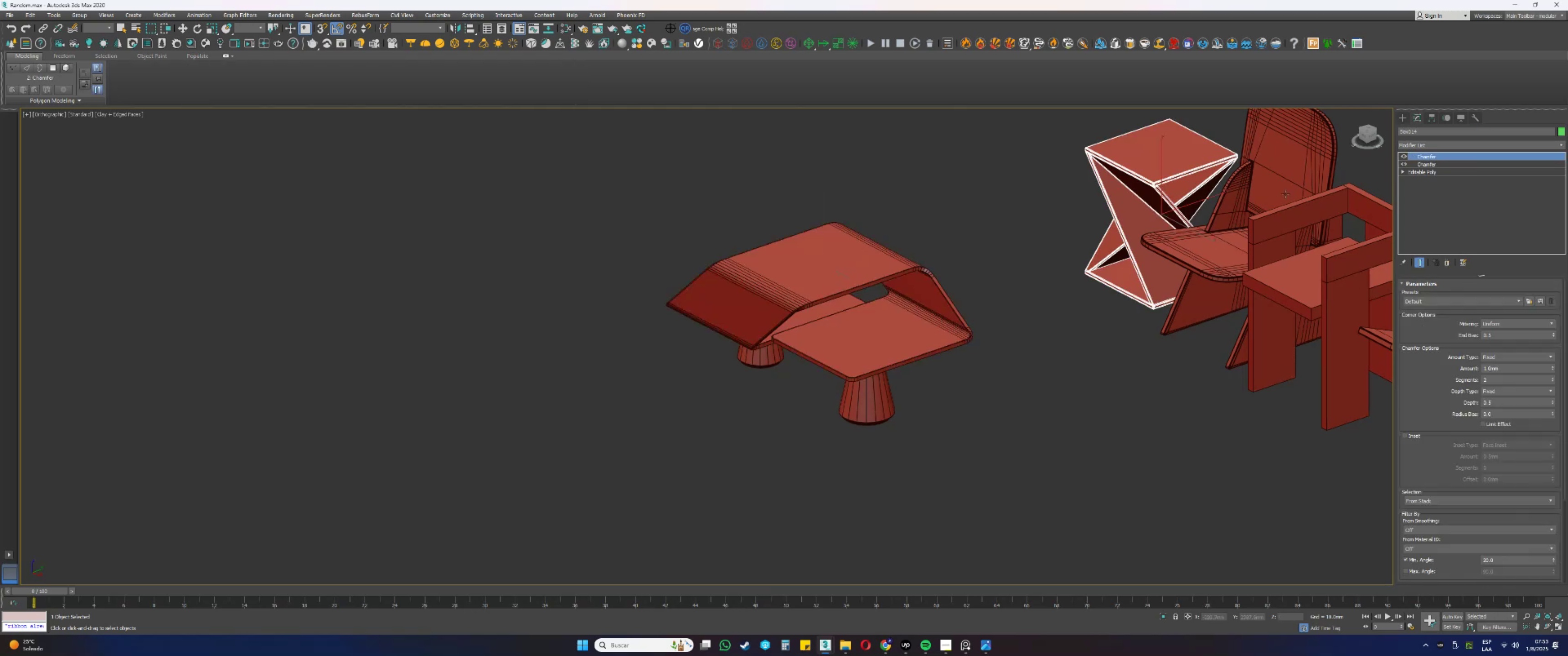 
hold_key(key=ControlLeft, duration=0.43)
left_click([1428, 164])
 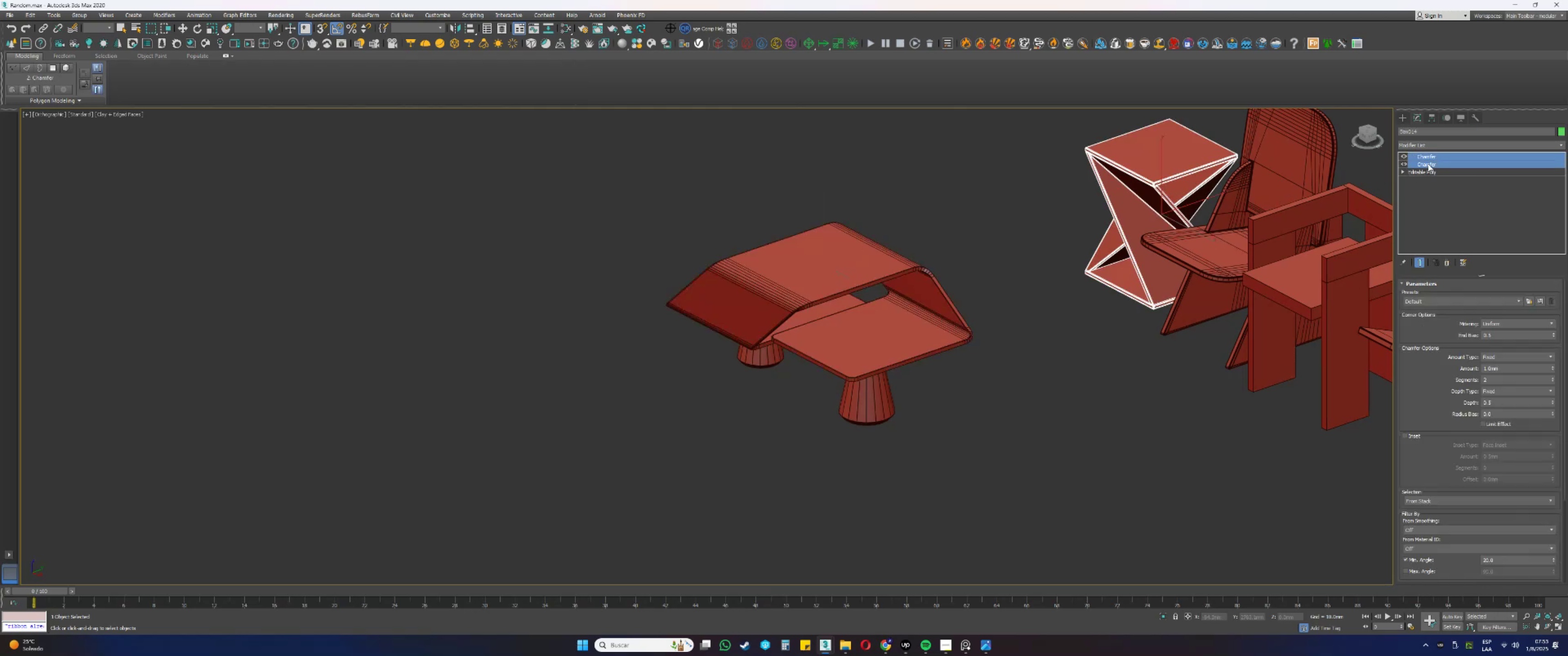 
right_click([1428, 164])
 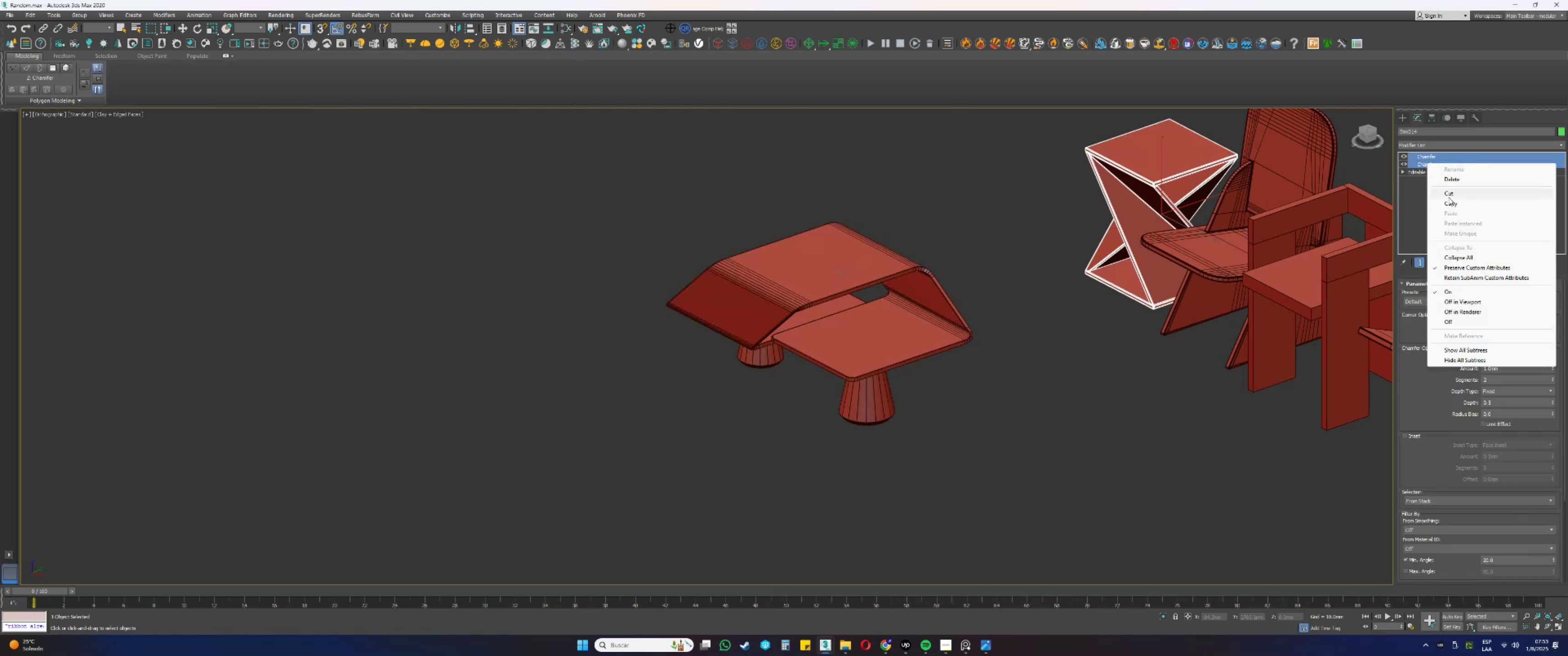 
left_click([1449, 200])
 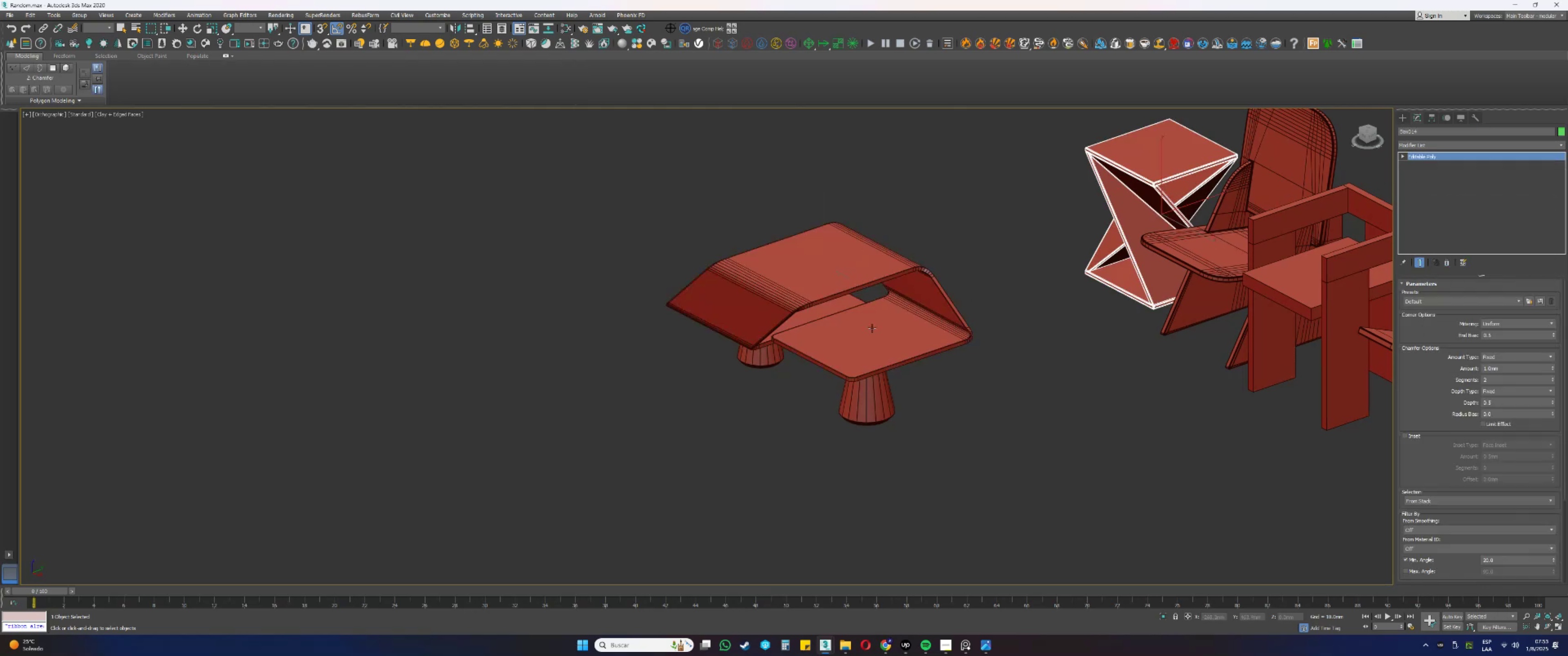 
scroll: coordinate [866, 363], scroll_direction: up, amount: 5.0
 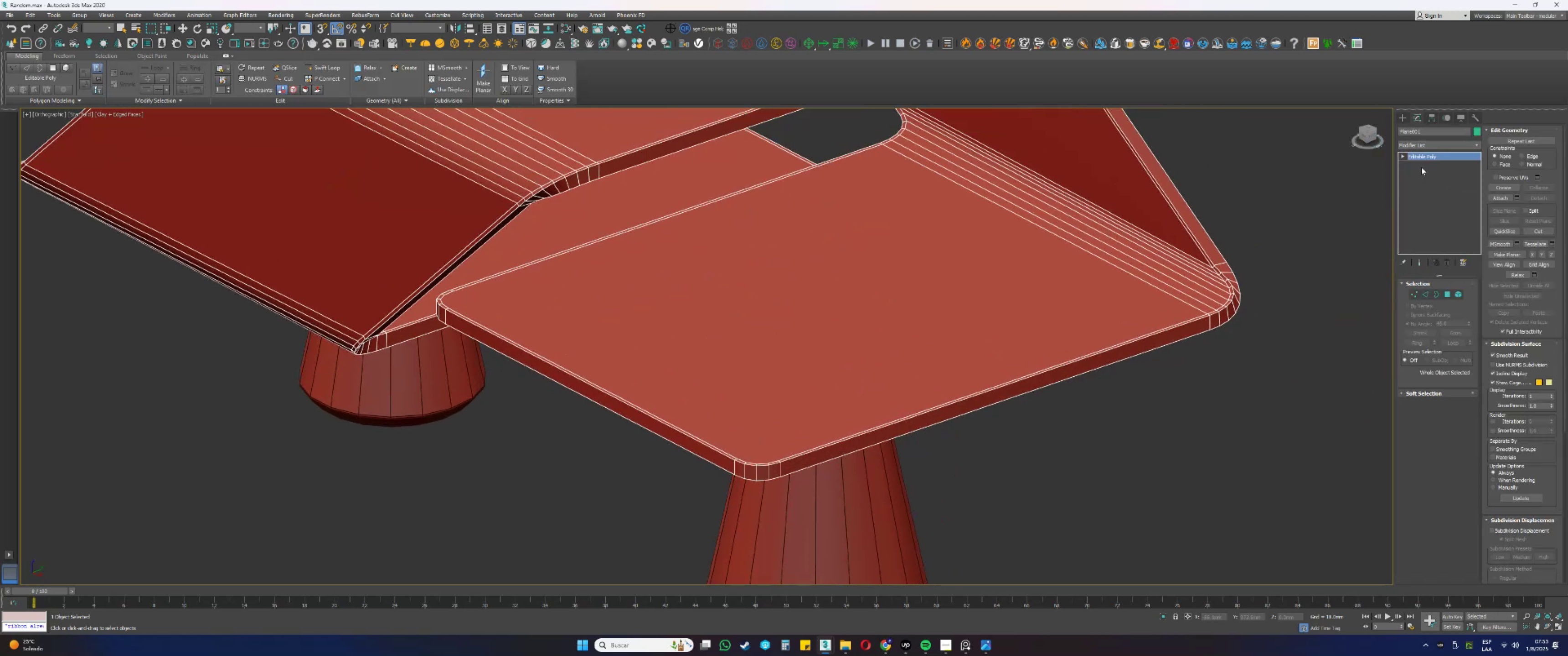 
right_click([1423, 160])
 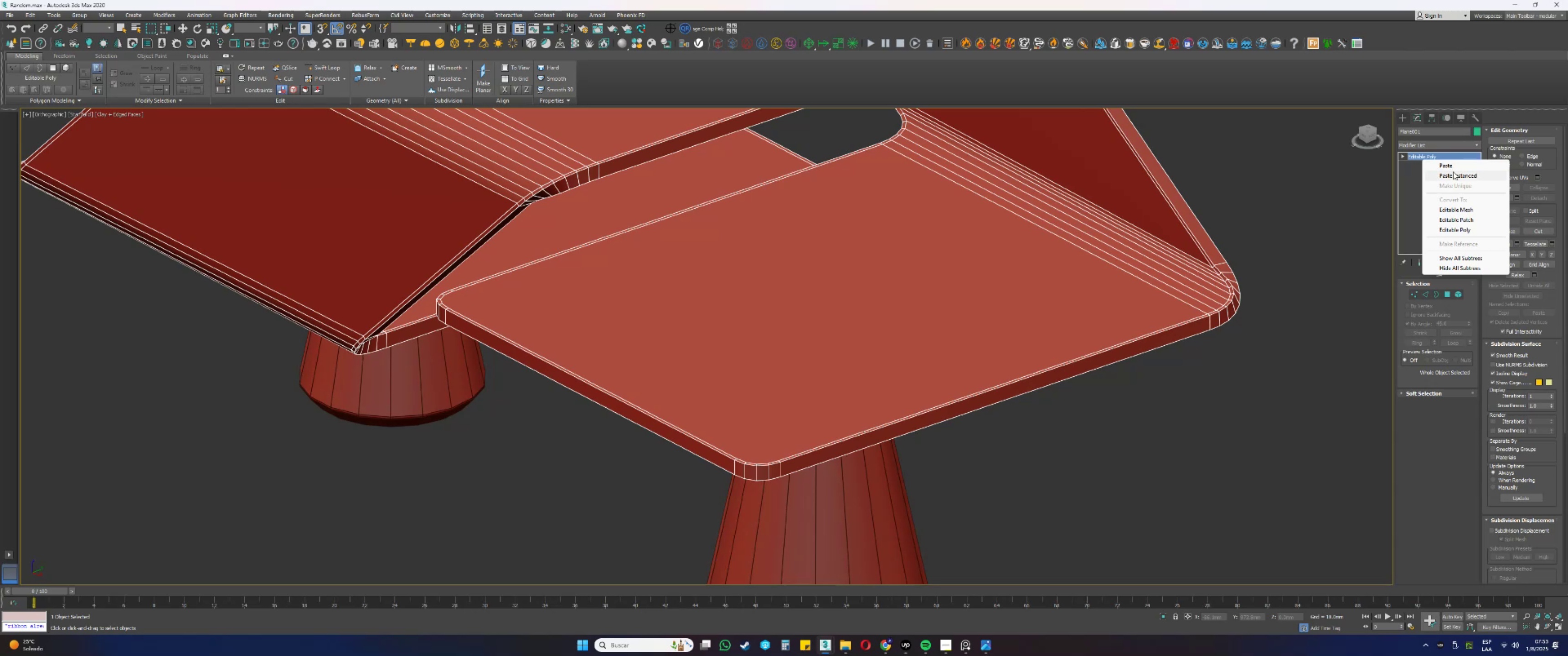 
wait(5.71)
 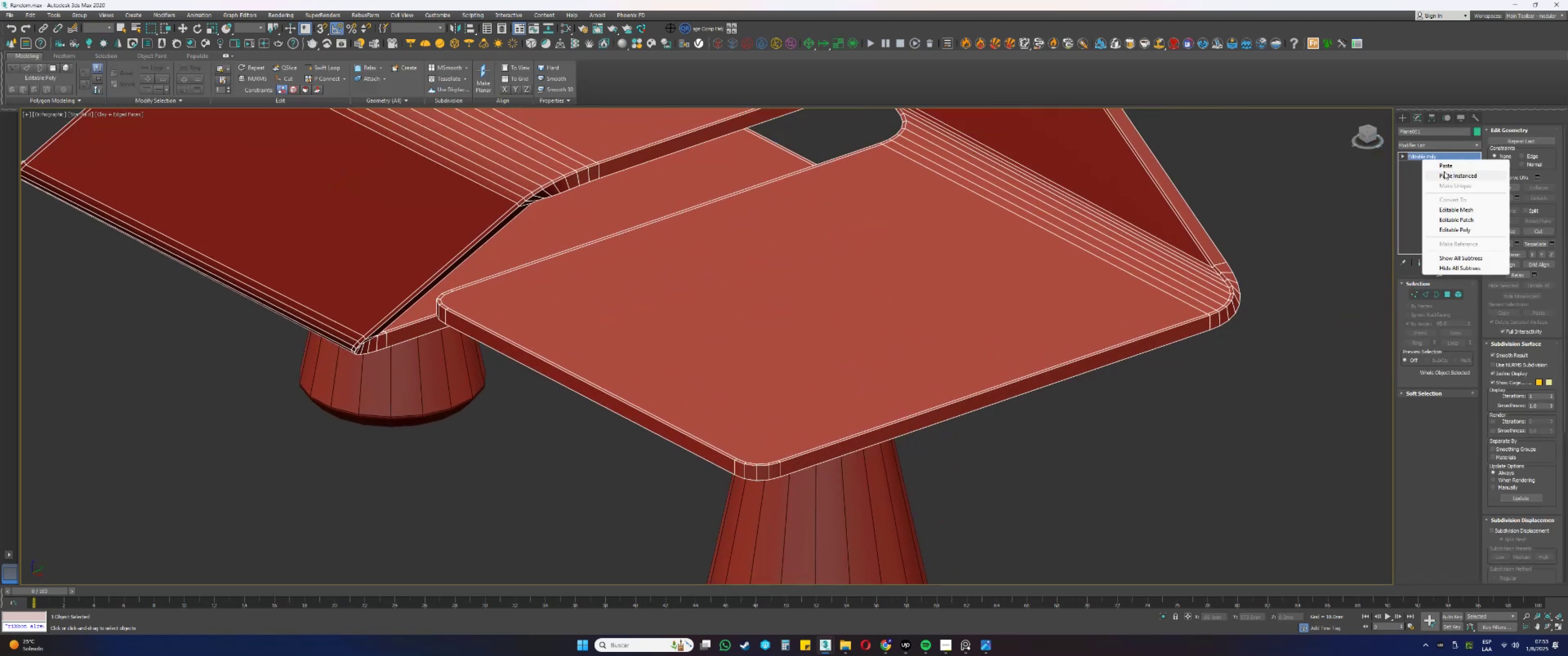 
left_click([1451, 174])
 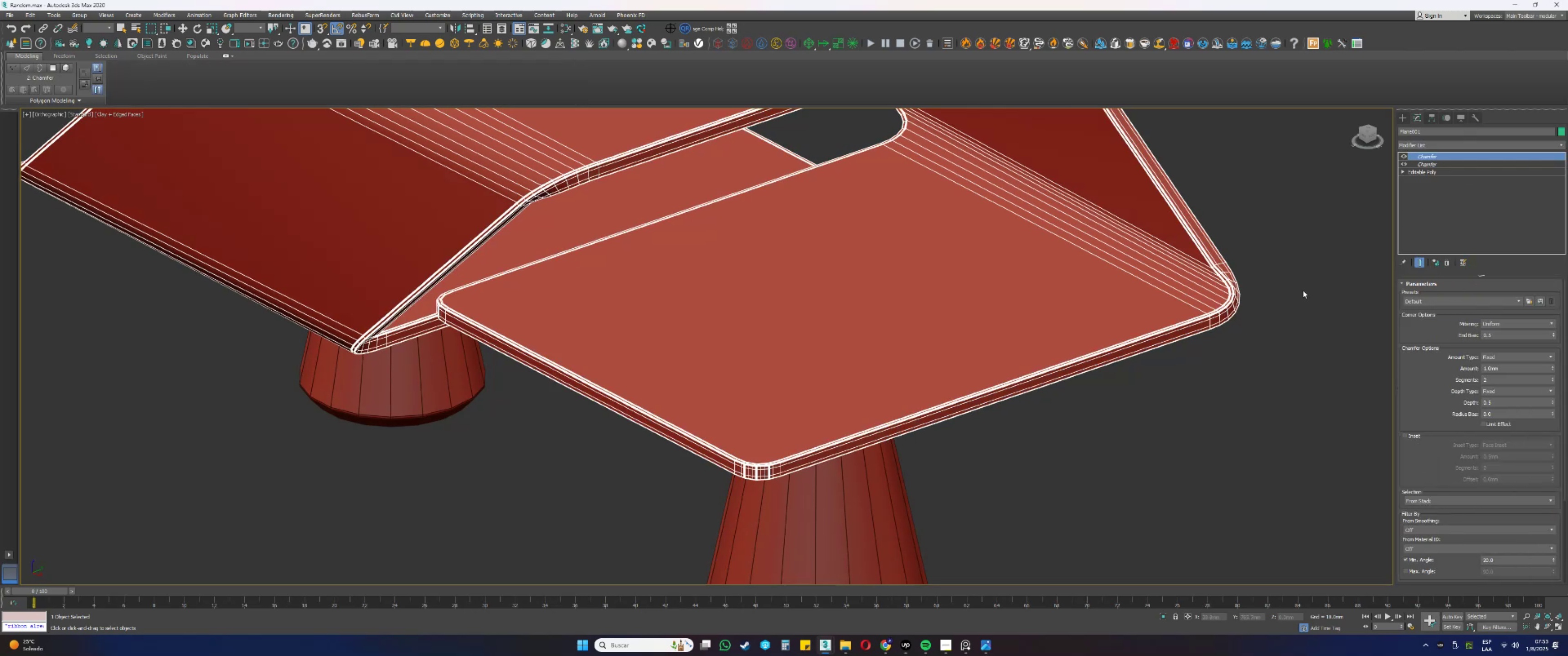 
scroll: coordinate [1229, 284], scroll_direction: up, amount: 7.0
 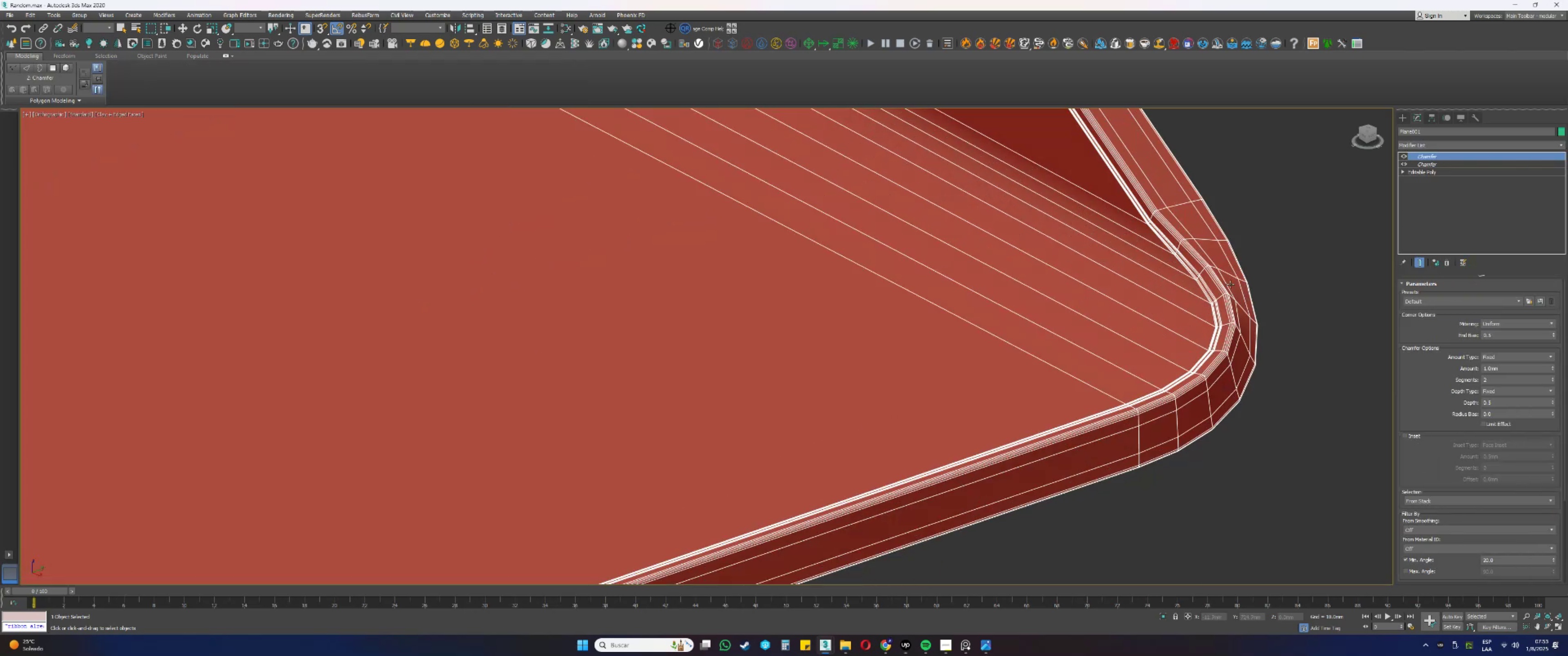 
key(F3)
 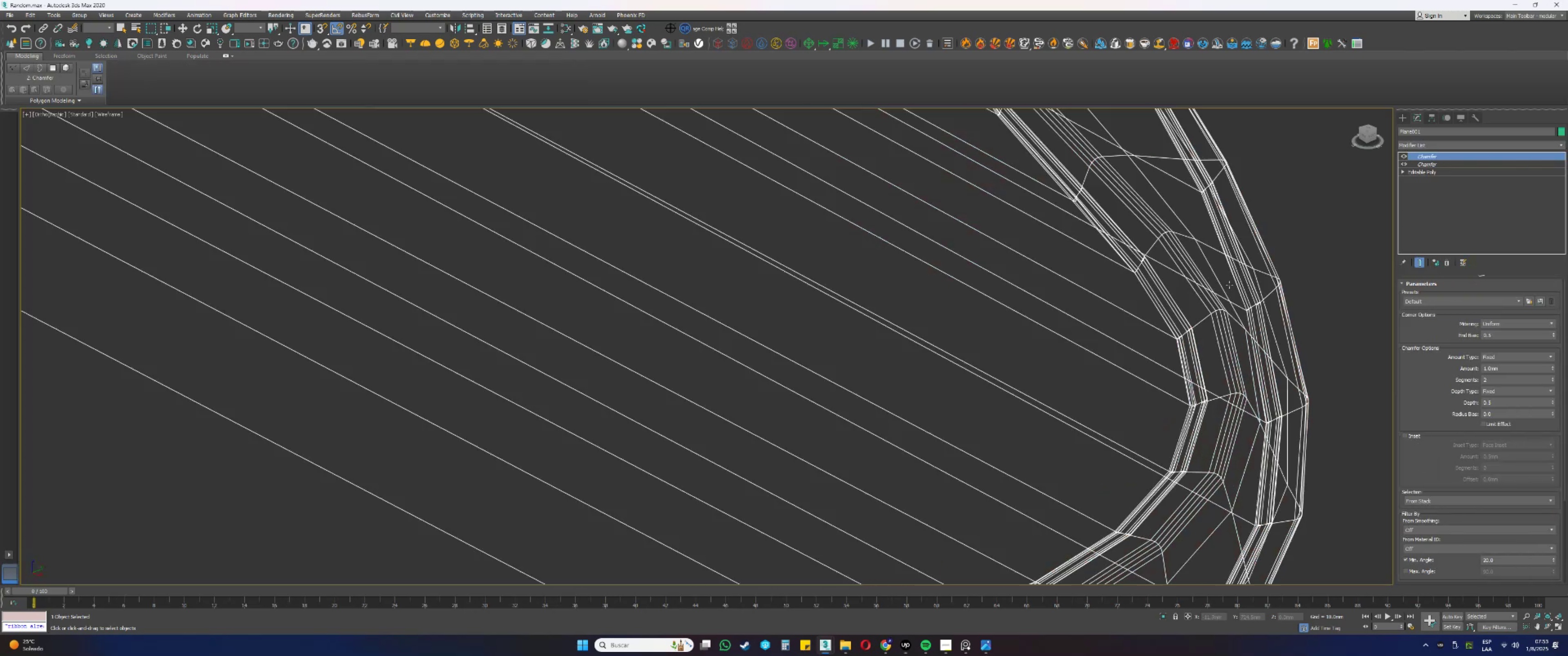 
key(F3)
 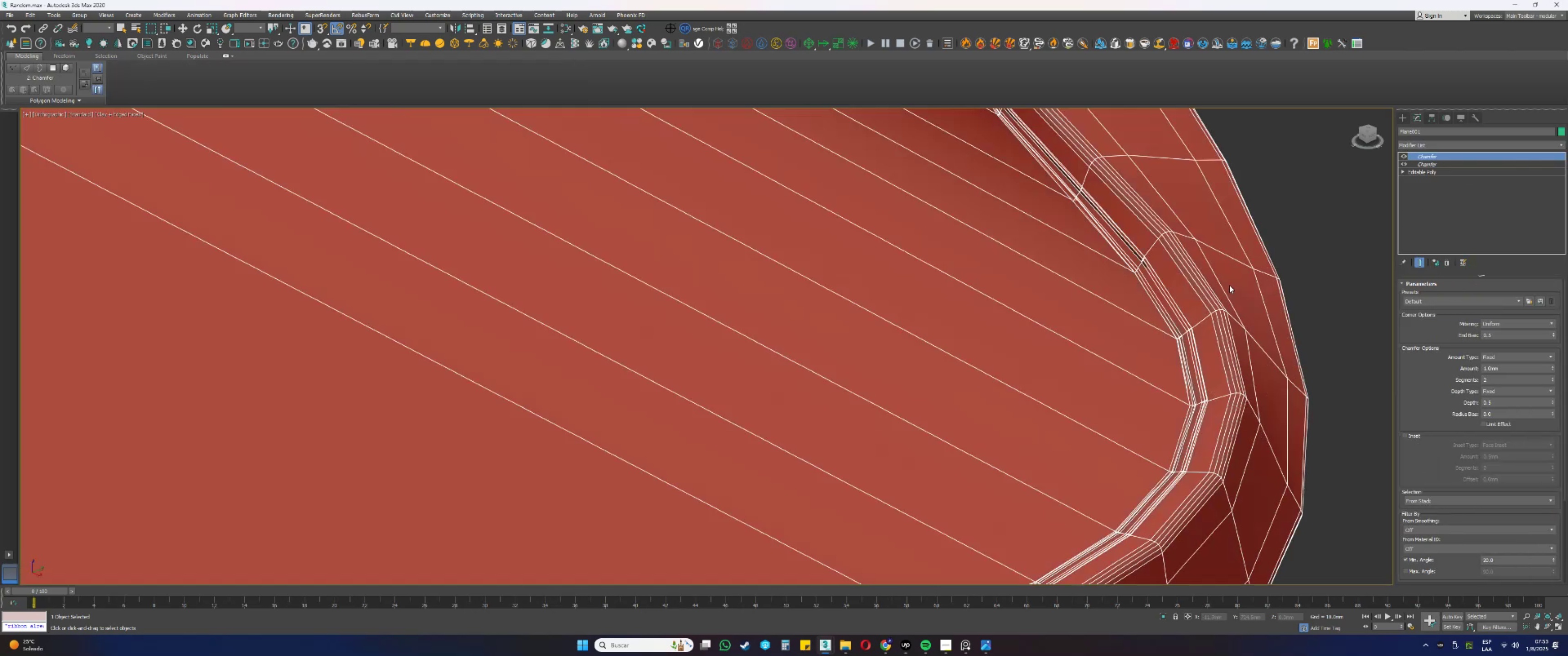 
key(F4)
 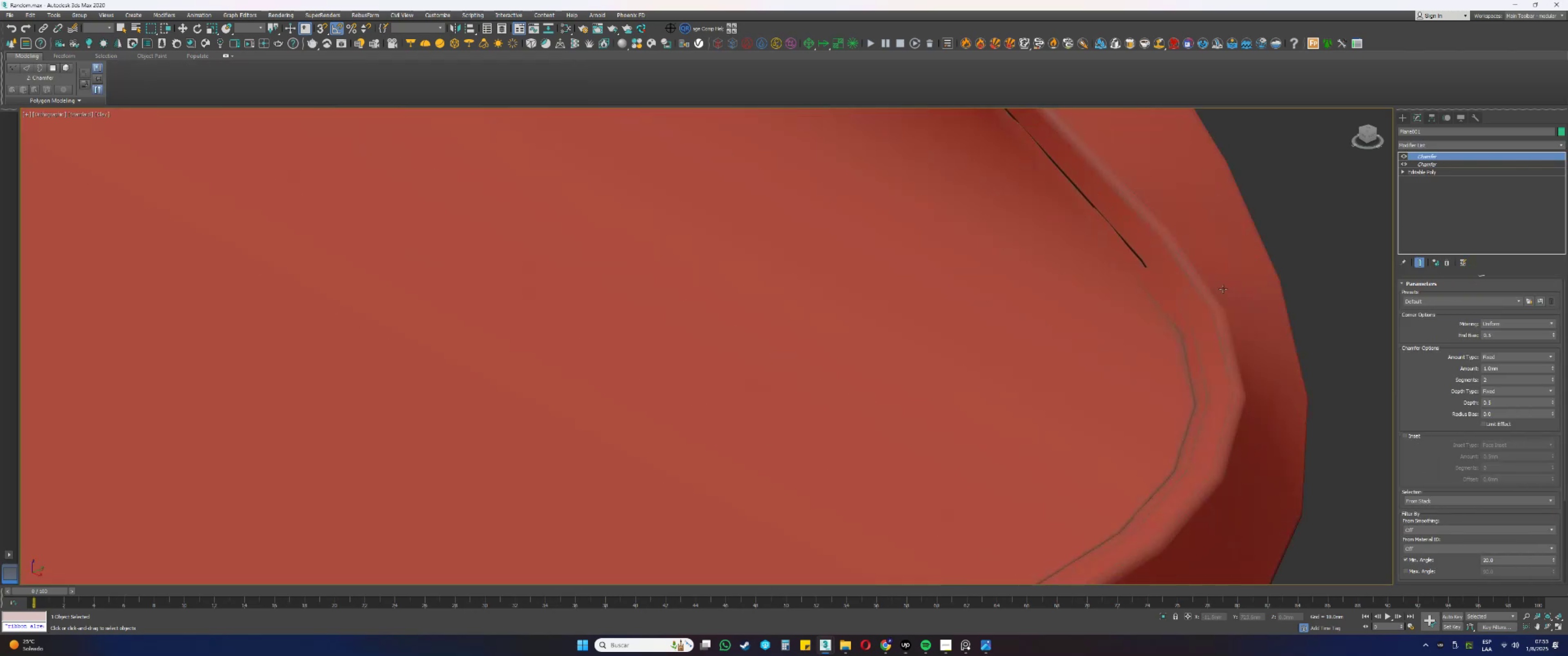 
key(F4)
 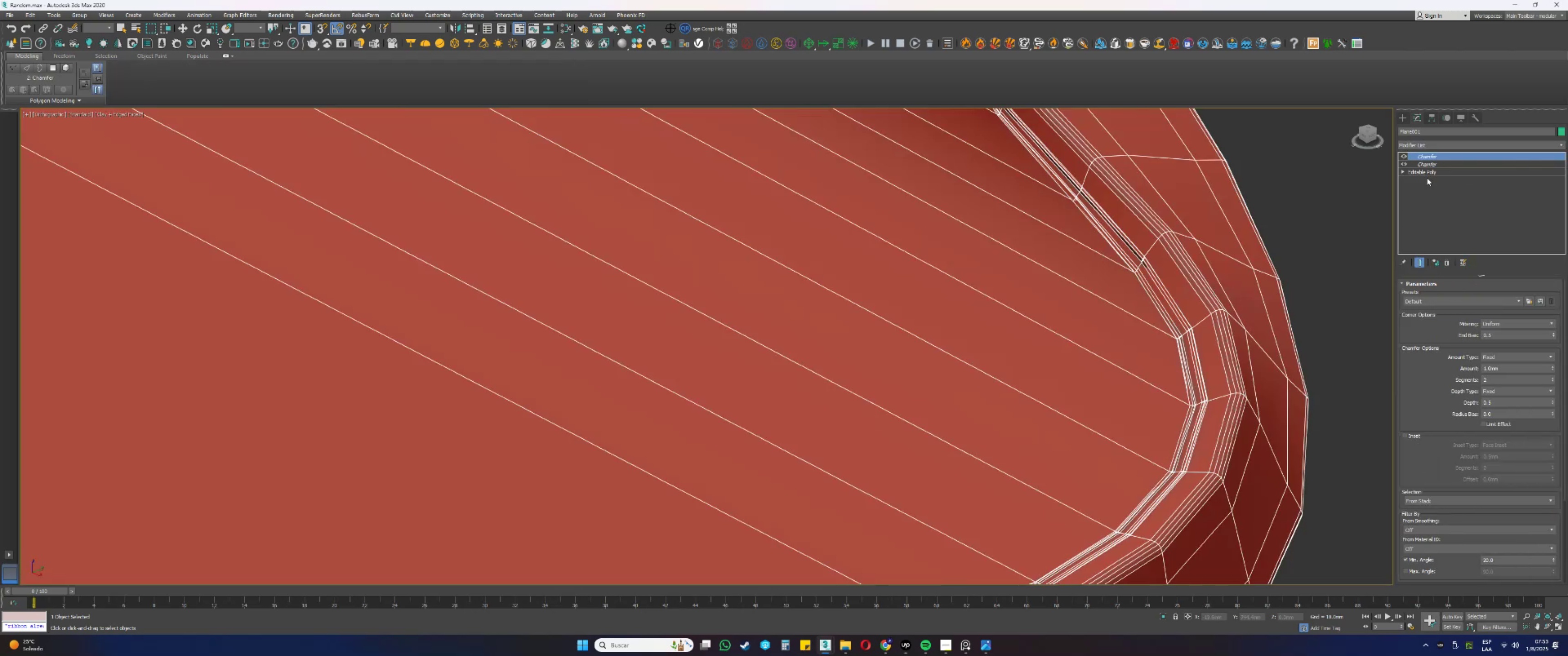 
key(F4)
 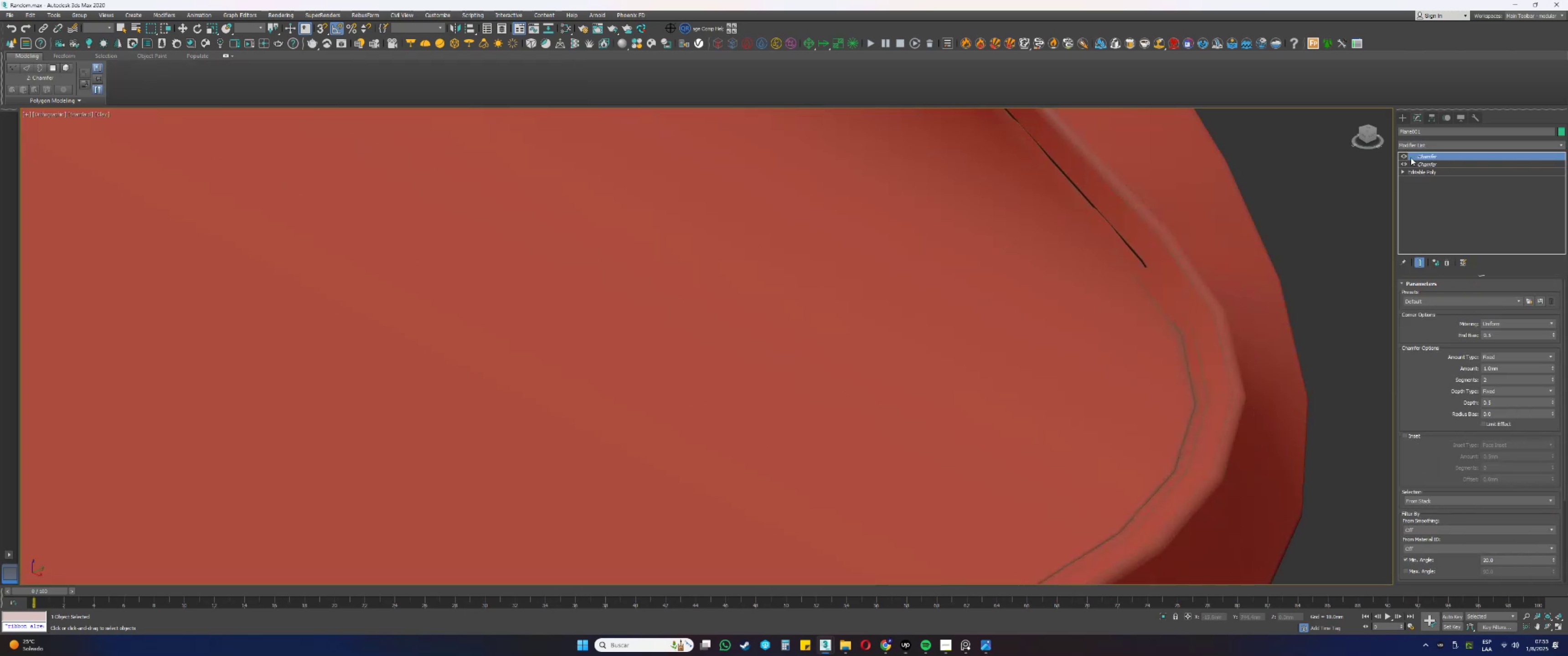 
left_click([1406, 158])
 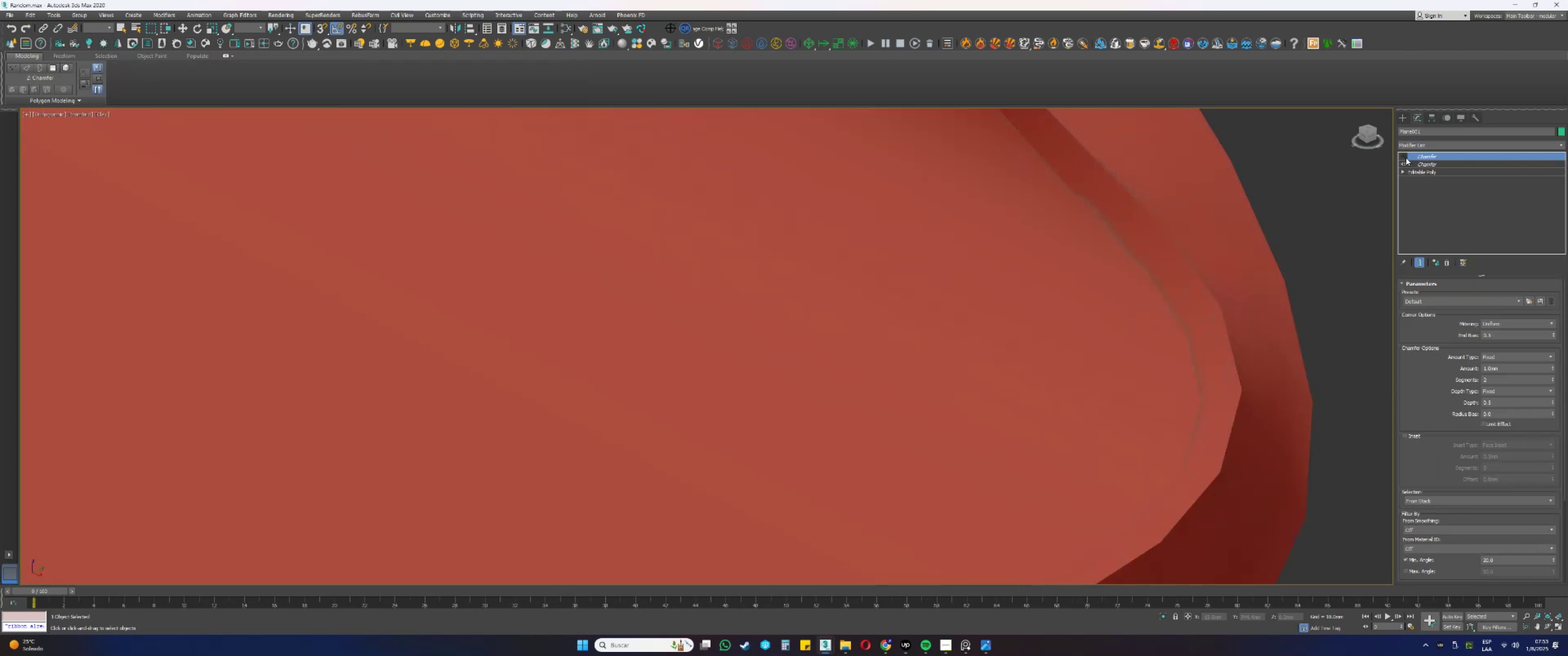 
key(F4)
 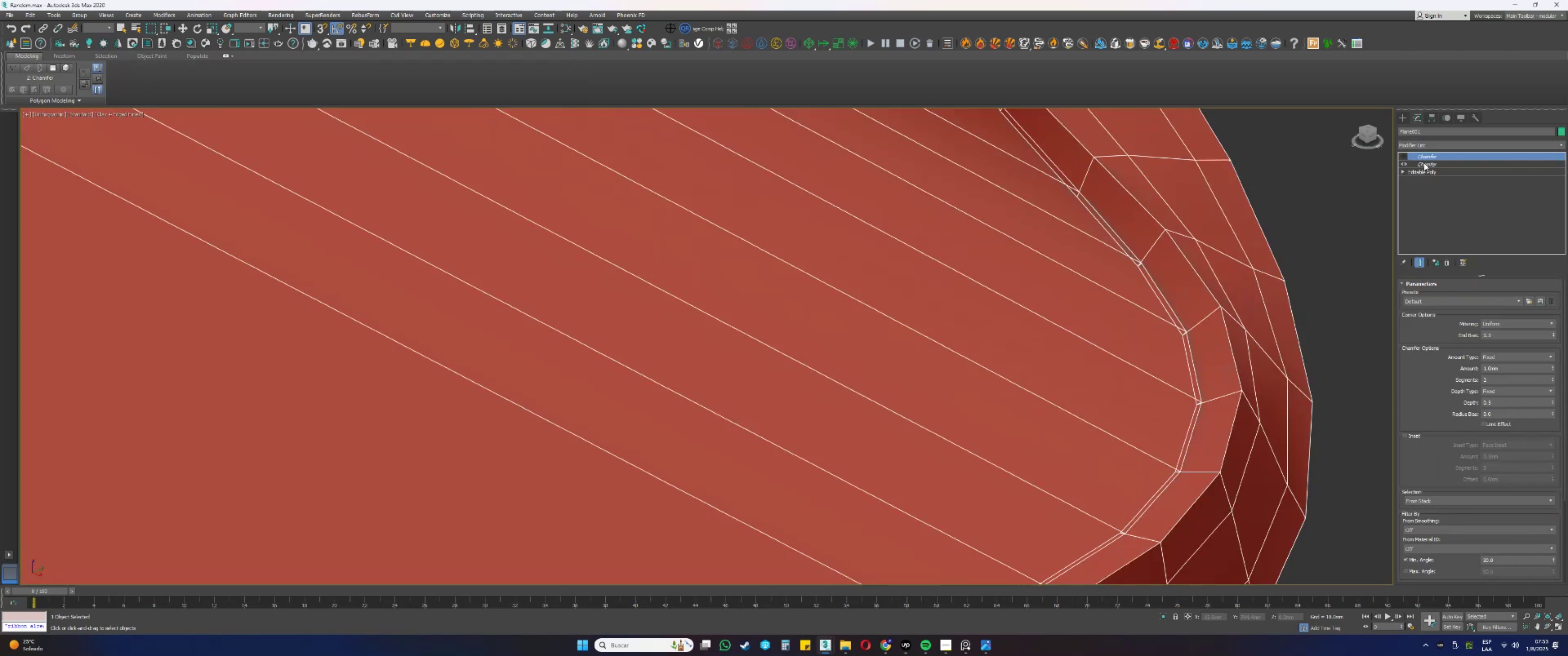 
left_click([1424, 163])
 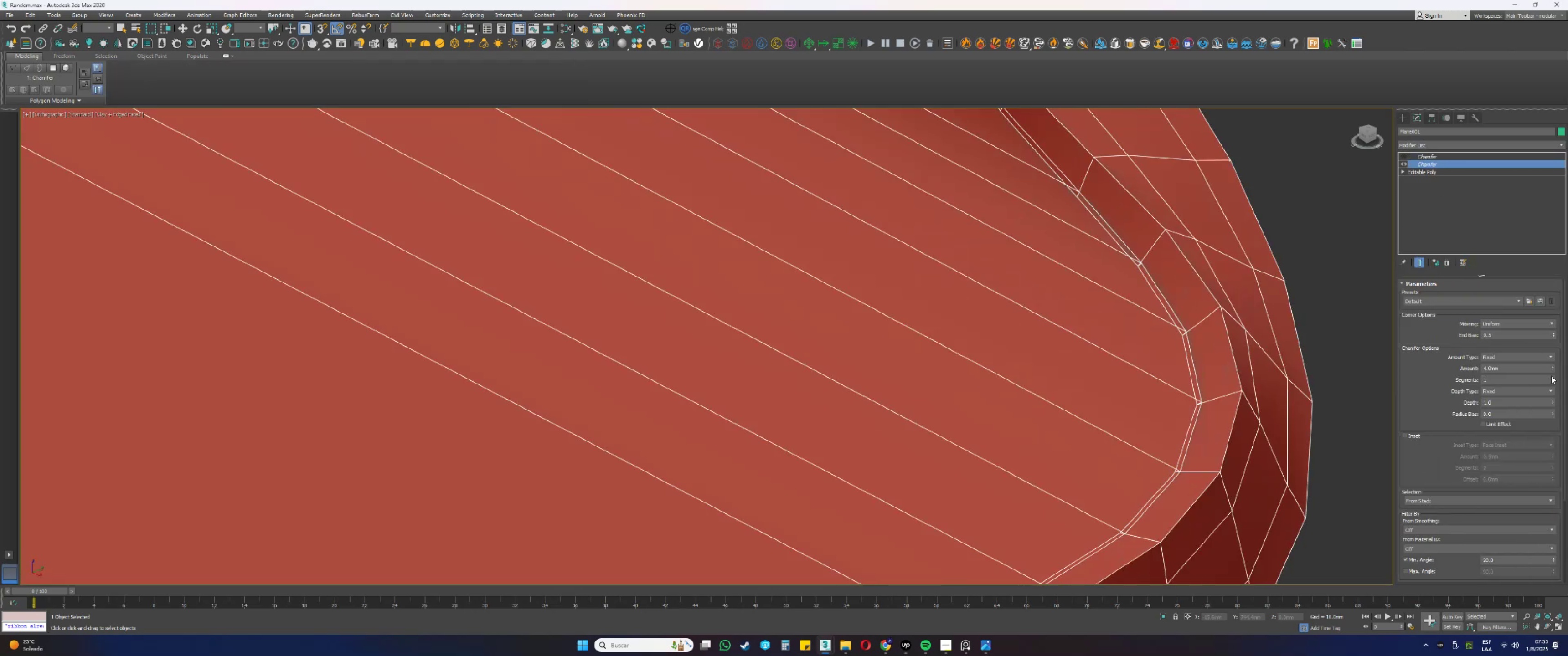 
left_click_drag(start_coordinate=[1552, 368], to_coordinate=[1550, 384])
 